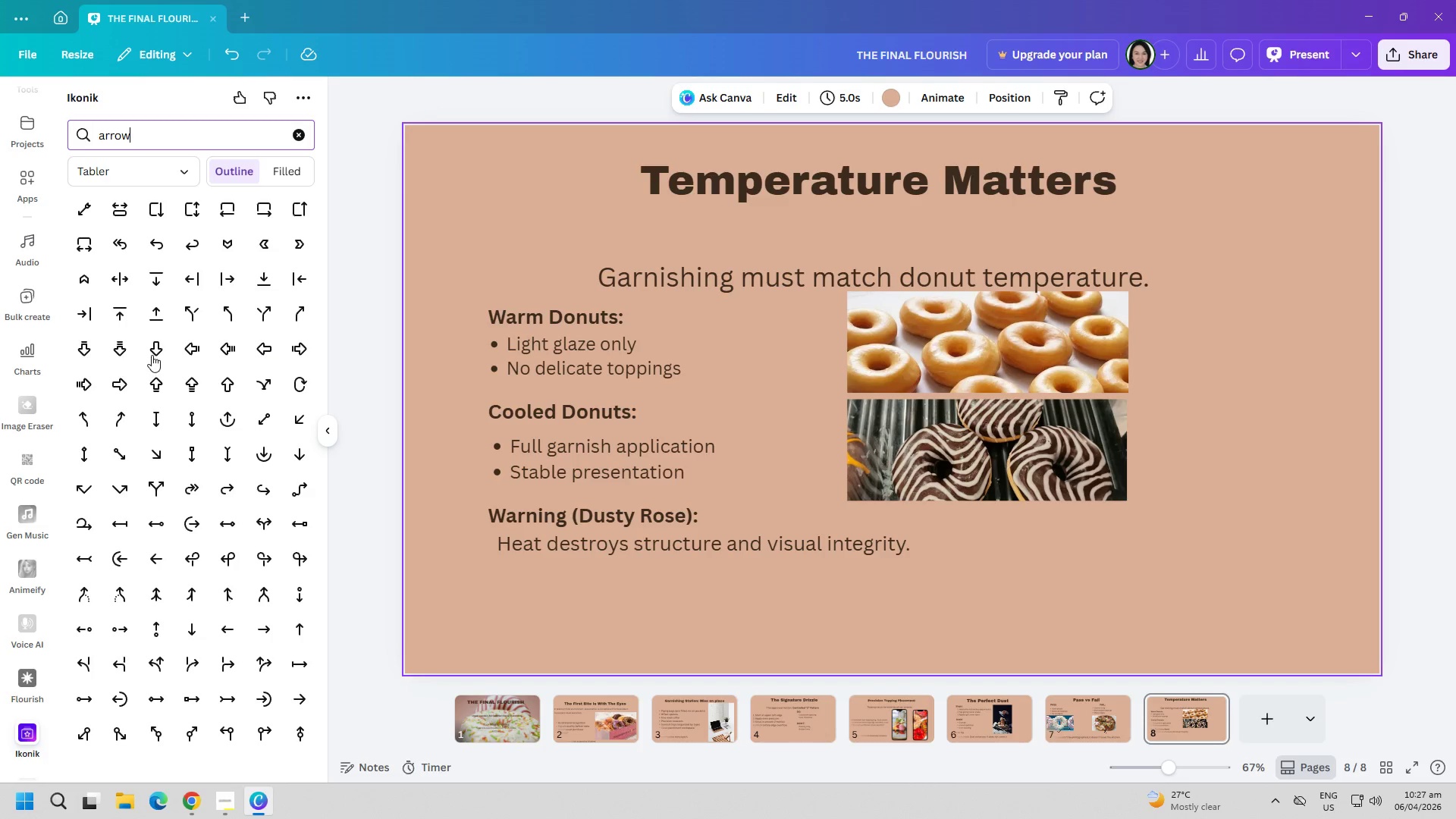 
wait(6.25)
 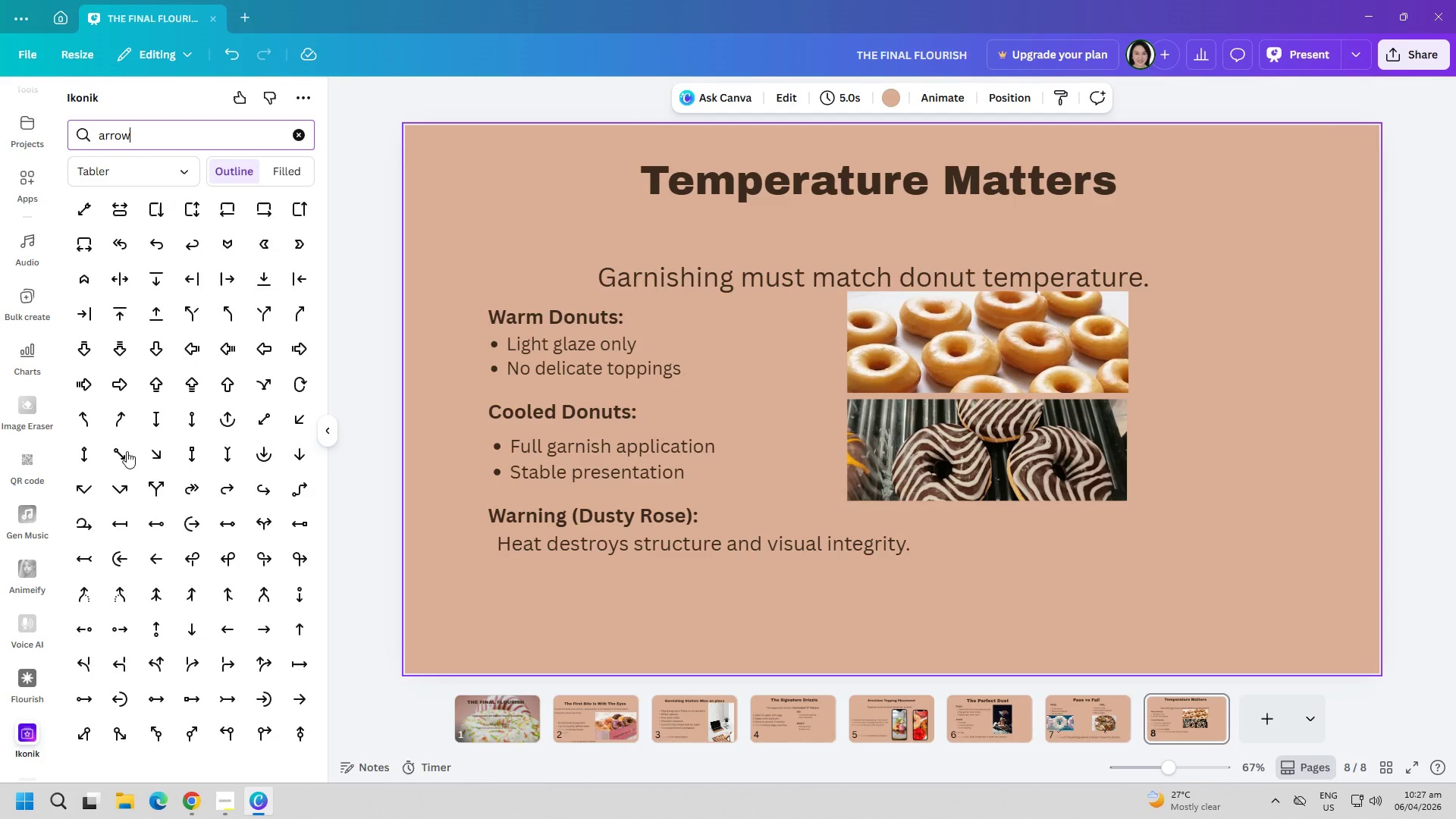 
left_click([225, 350])
 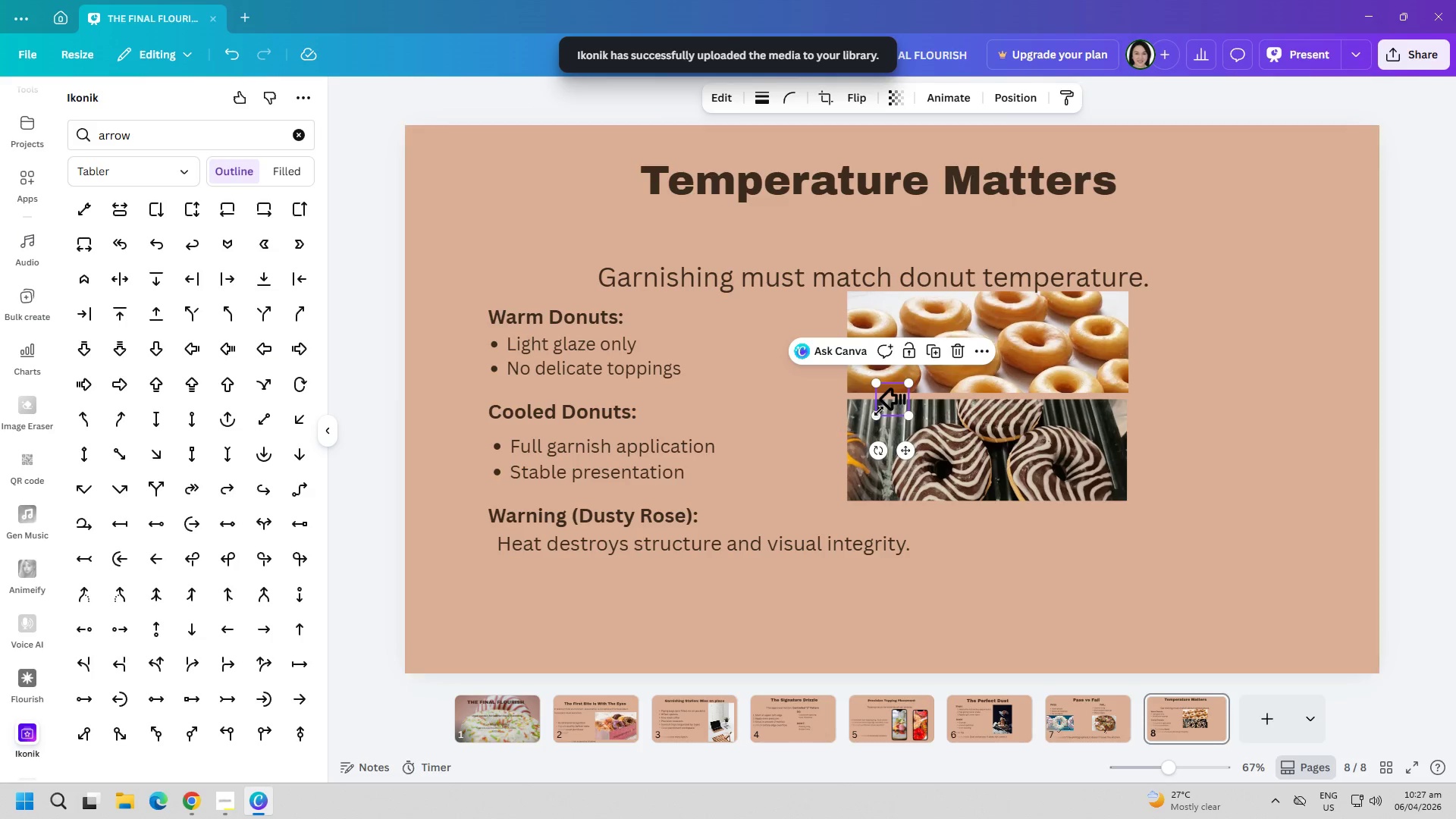 
wait(5.34)
 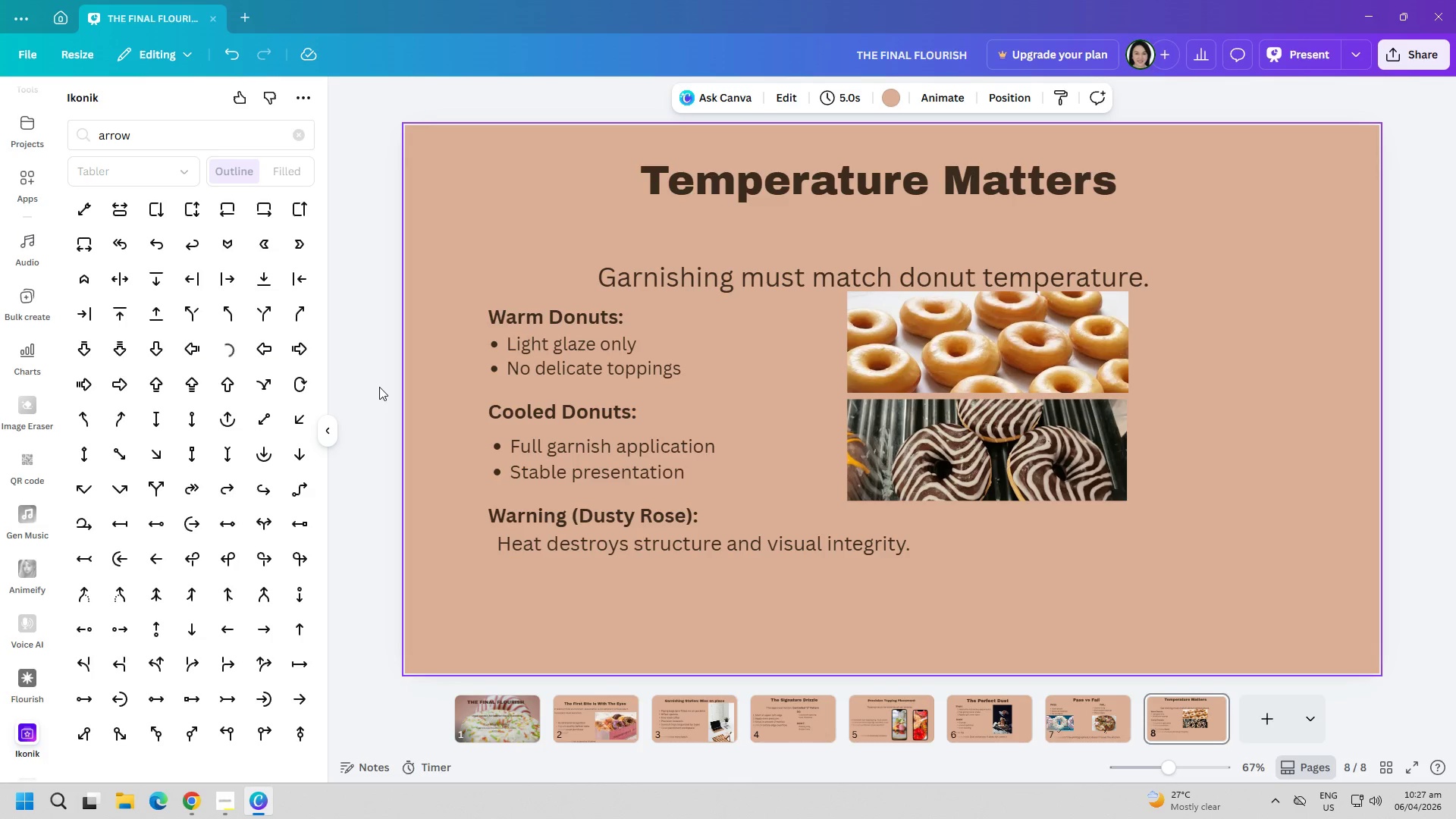 
key(Delete)
 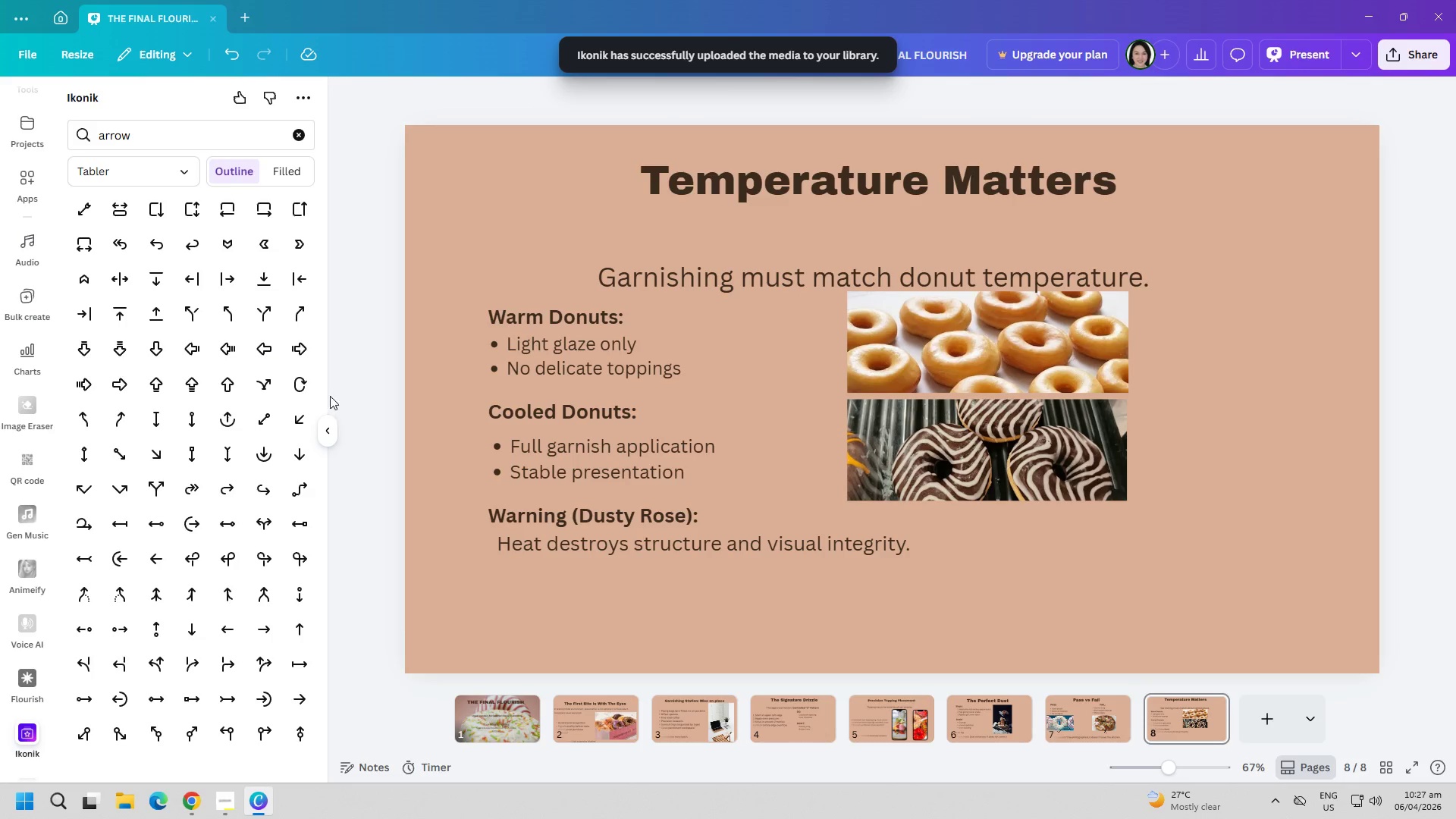 
left_click([304, 356])
 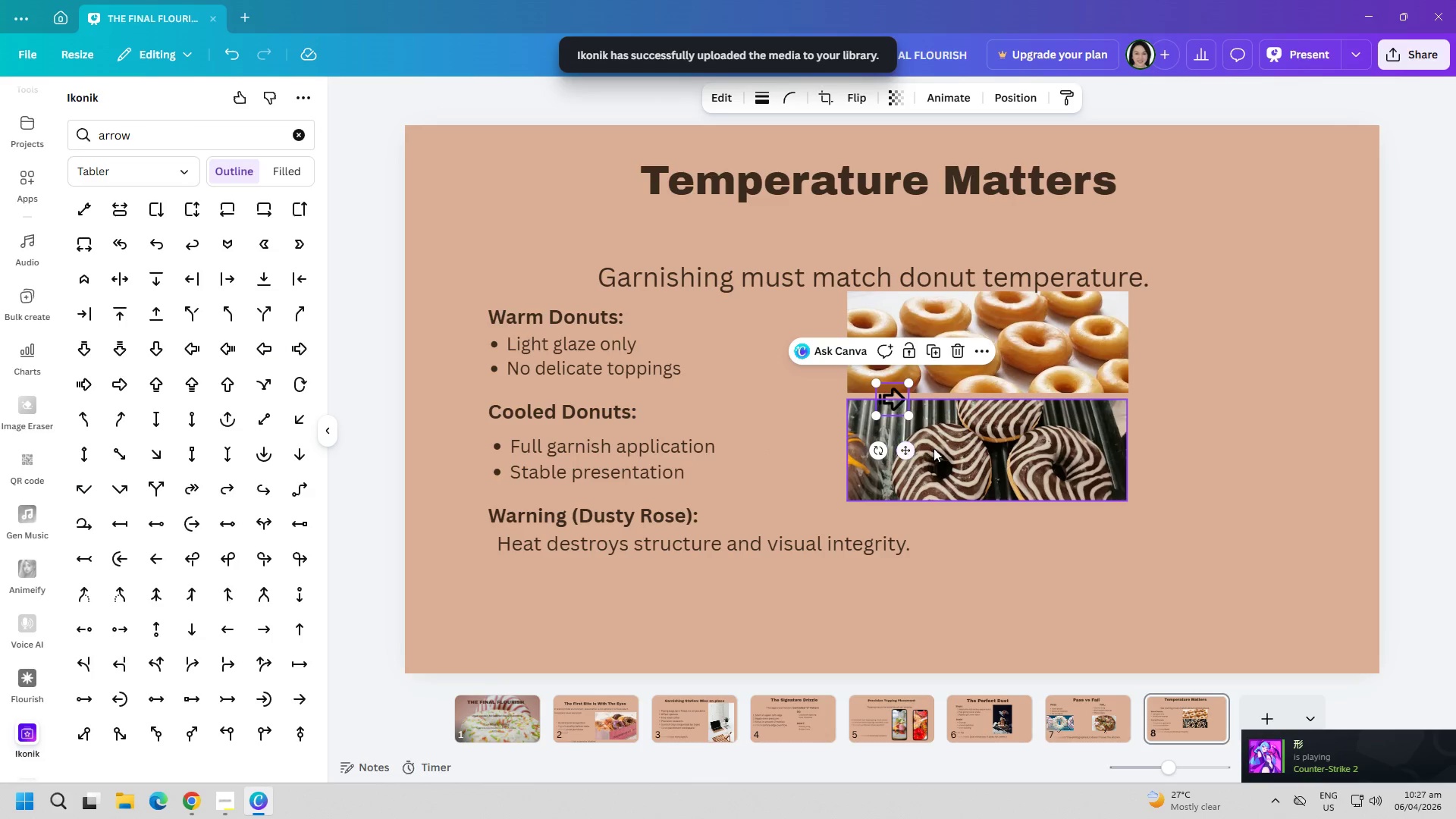 
left_click_drag(start_coordinate=[889, 403], to_coordinate=[742, 348])
 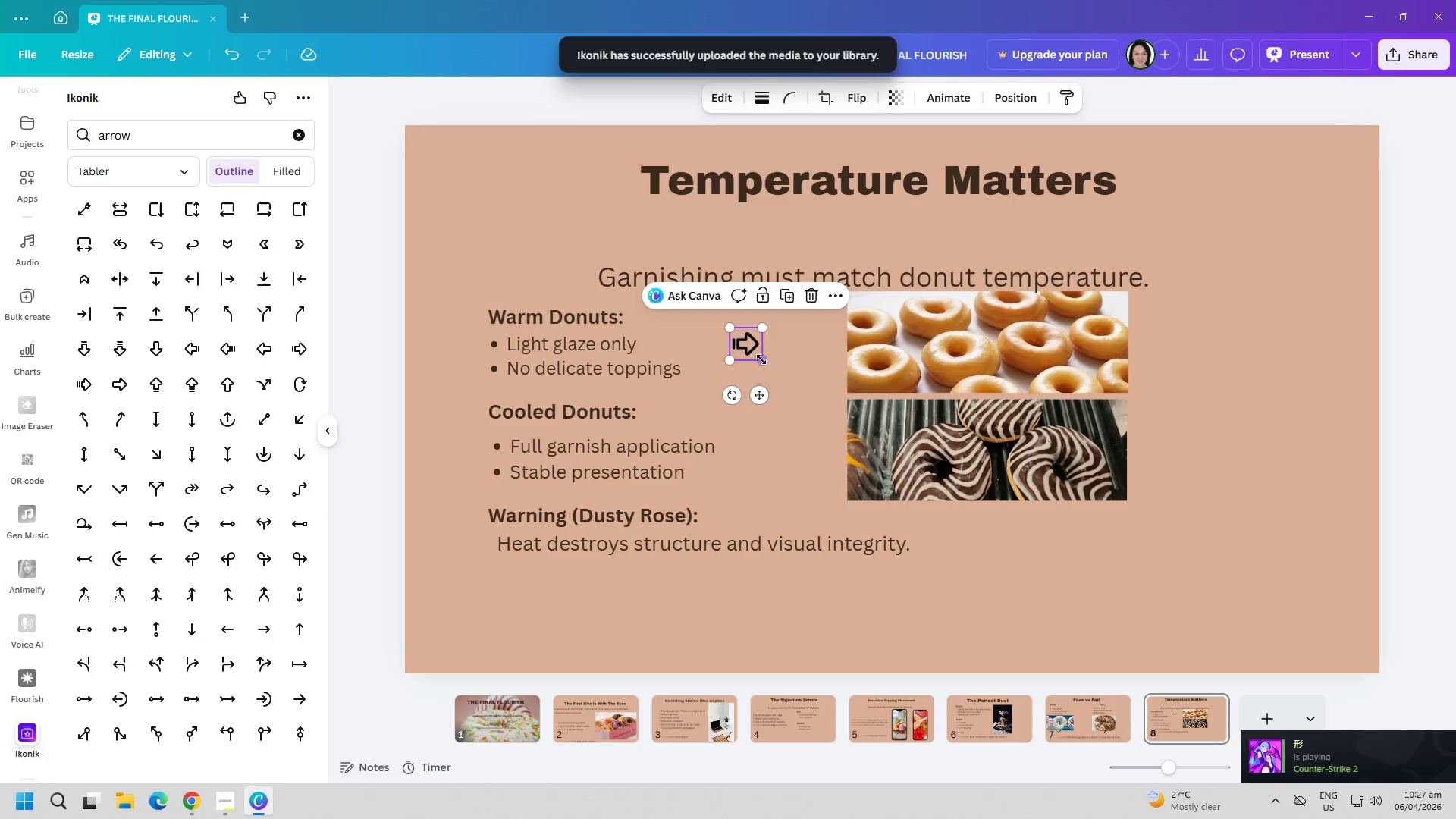 
left_click_drag(start_coordinate=[761, 361], to_coordinate=[767, 362])
 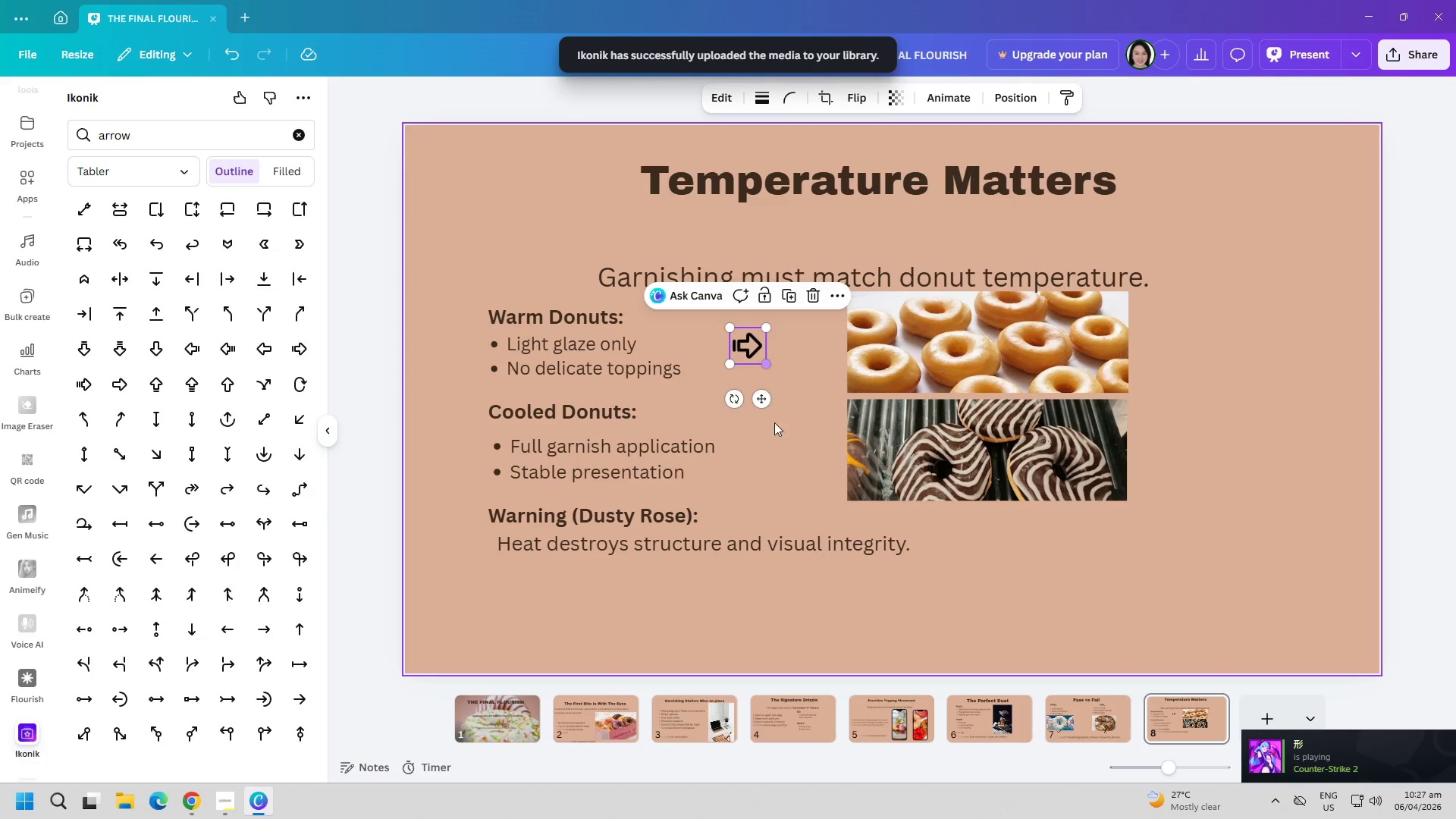 
left_click([774, 436])
 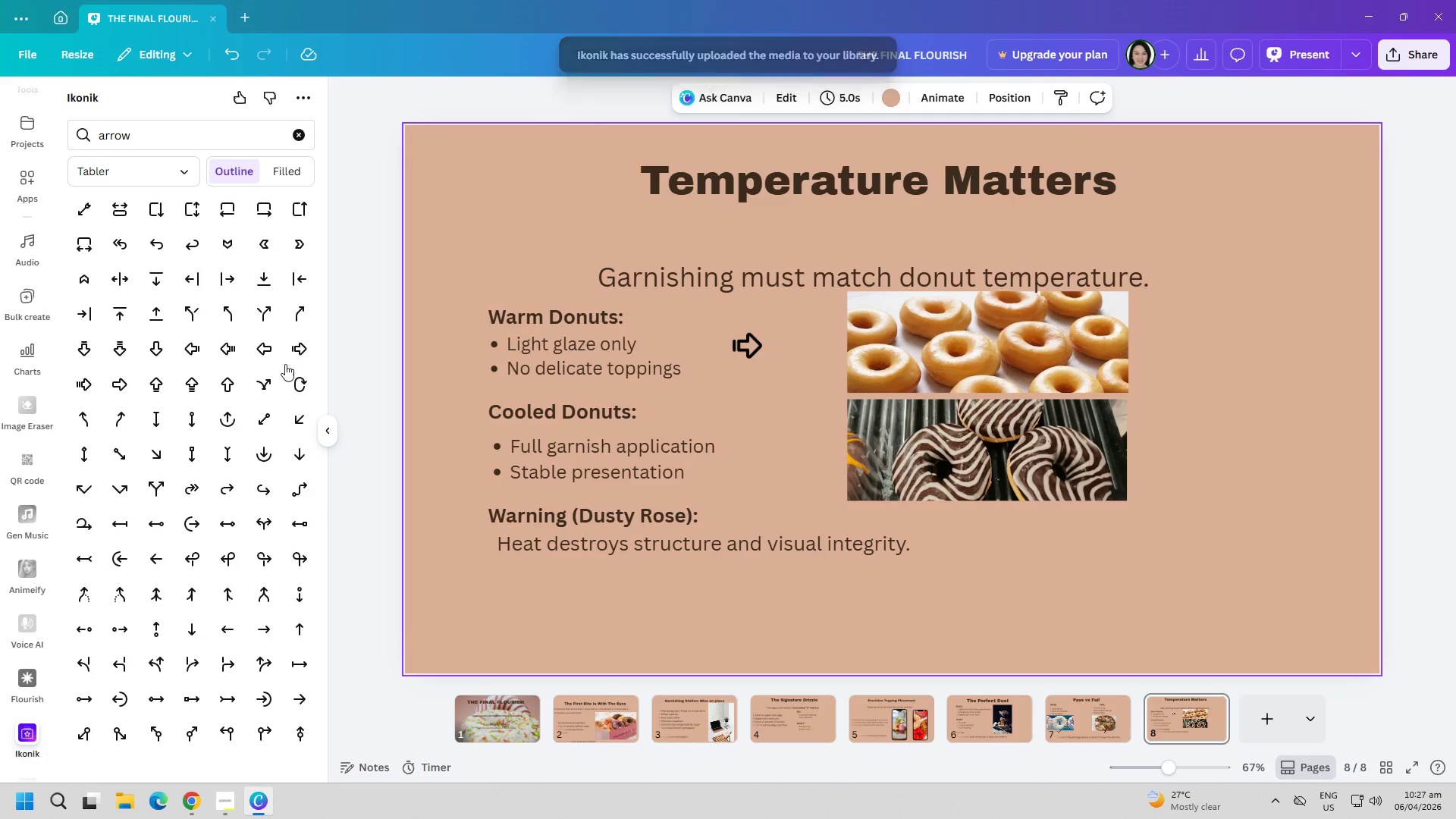 
left_click([303, 348])
 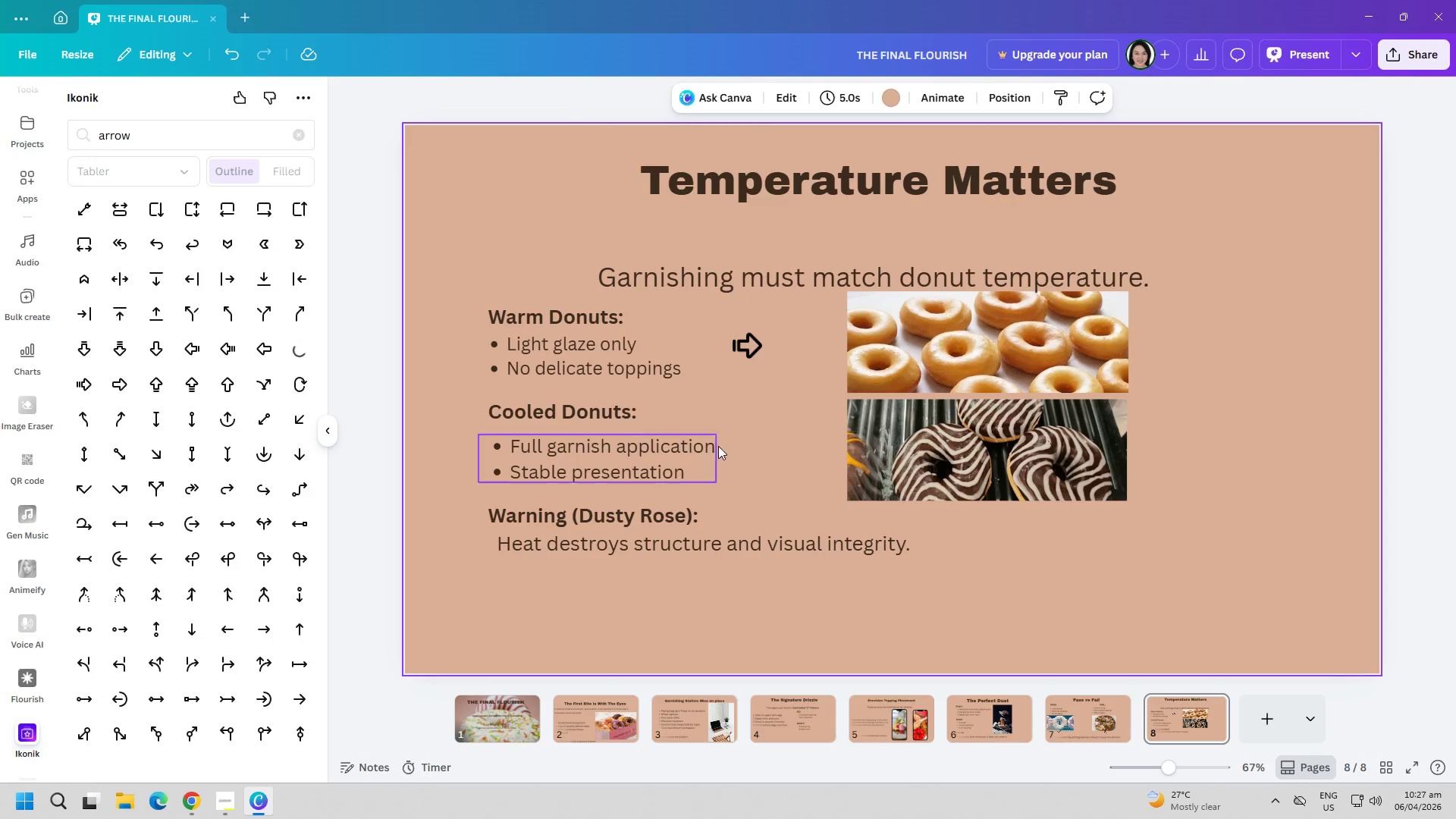 
mouse_move([780, 473])
 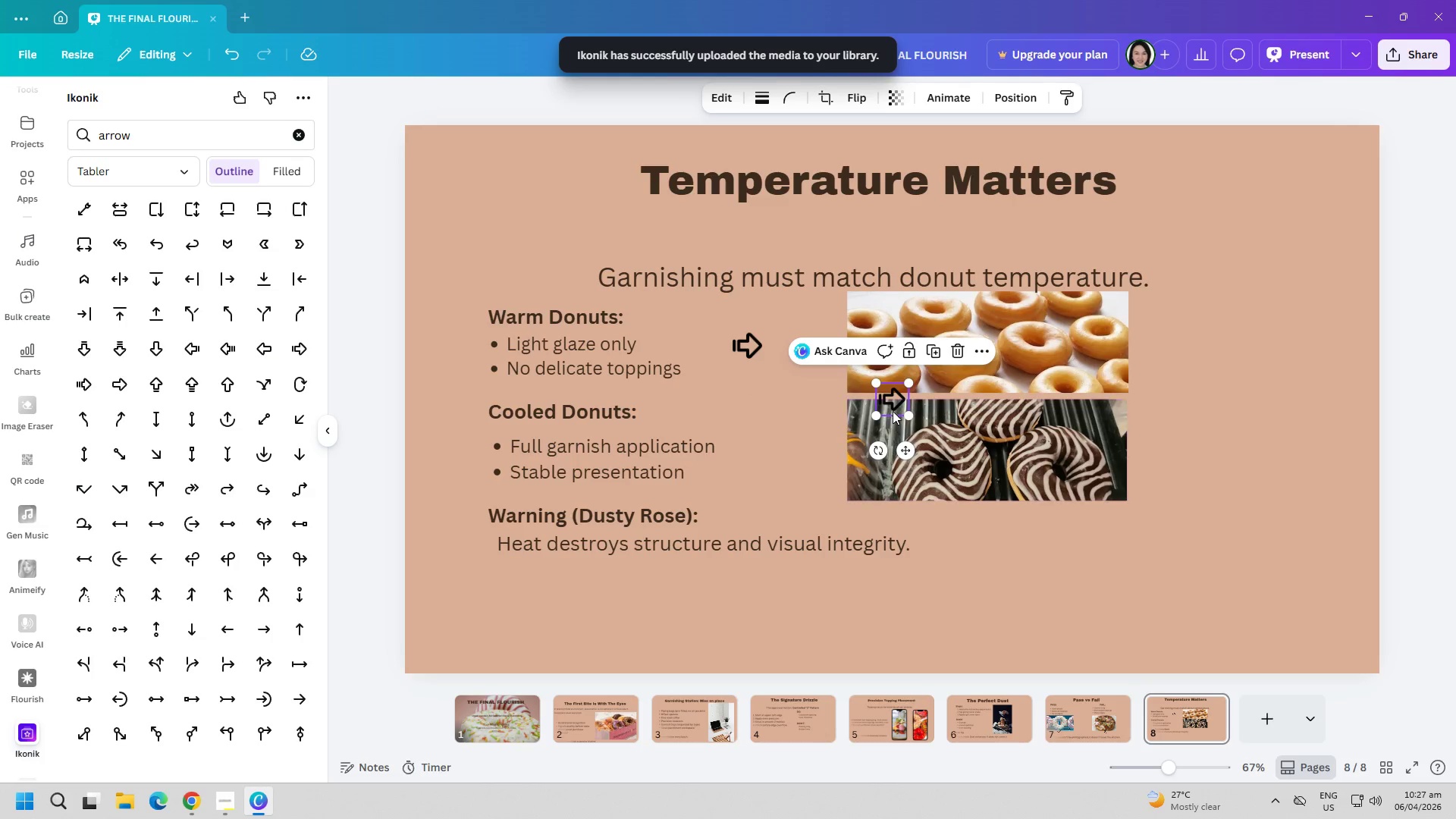 
left_click_drag(start_coordinate=[895, 403], to_coordinate=[753, 473])
 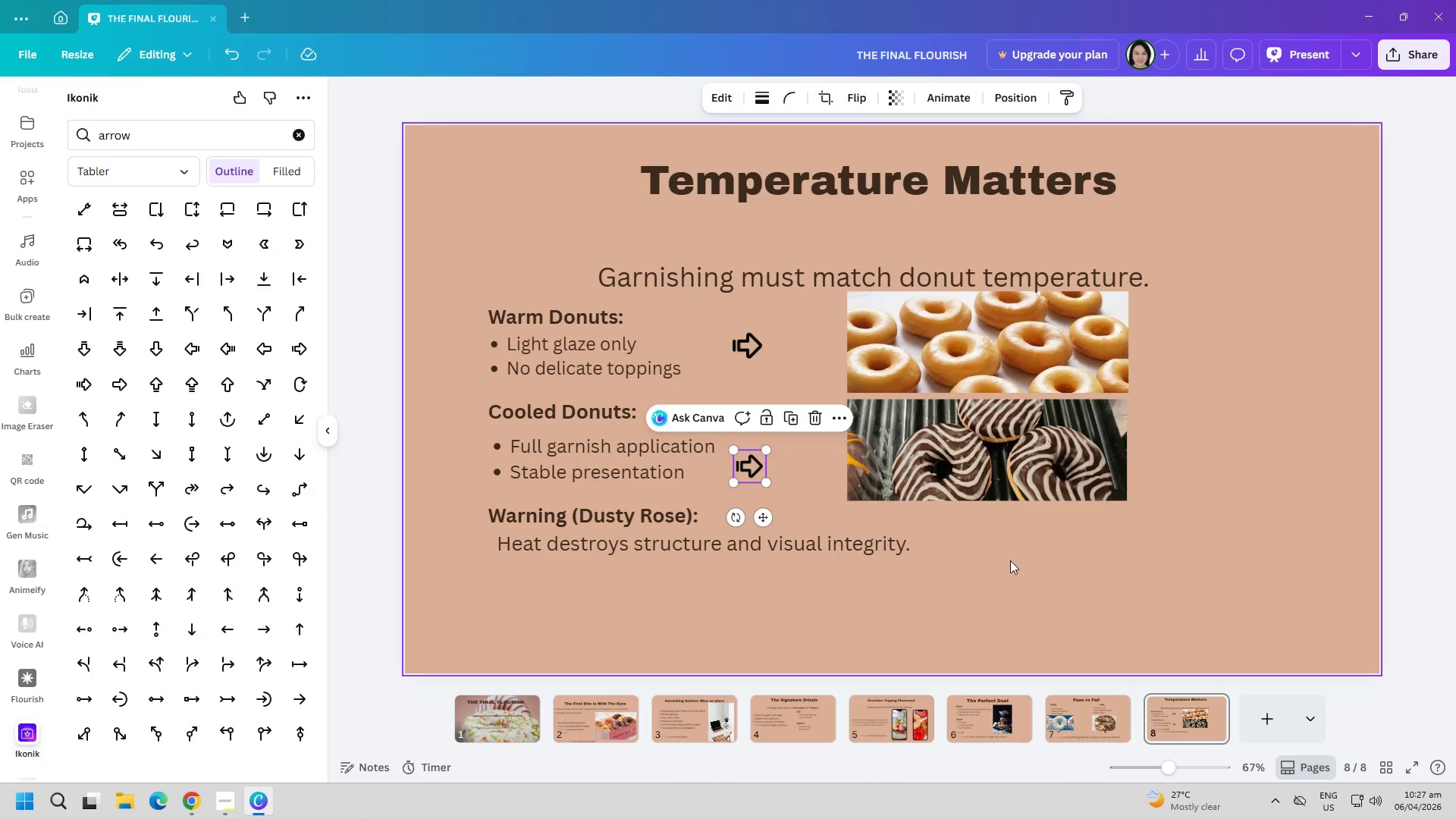 
left_click([1010, 560])
 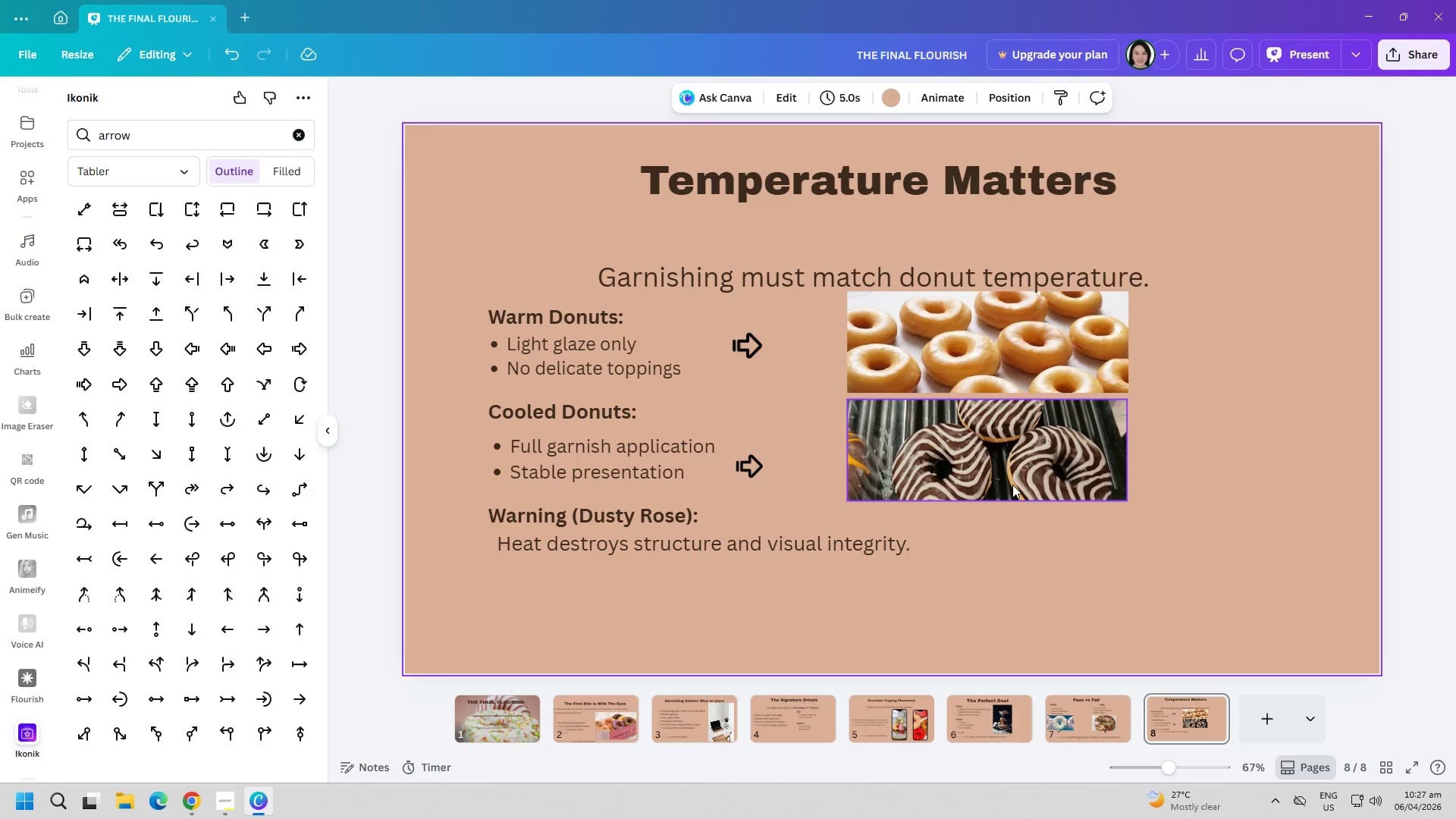 
left_click_drag(start_coordinate=[1012, 474], to_coordinate=[1050, 474])
 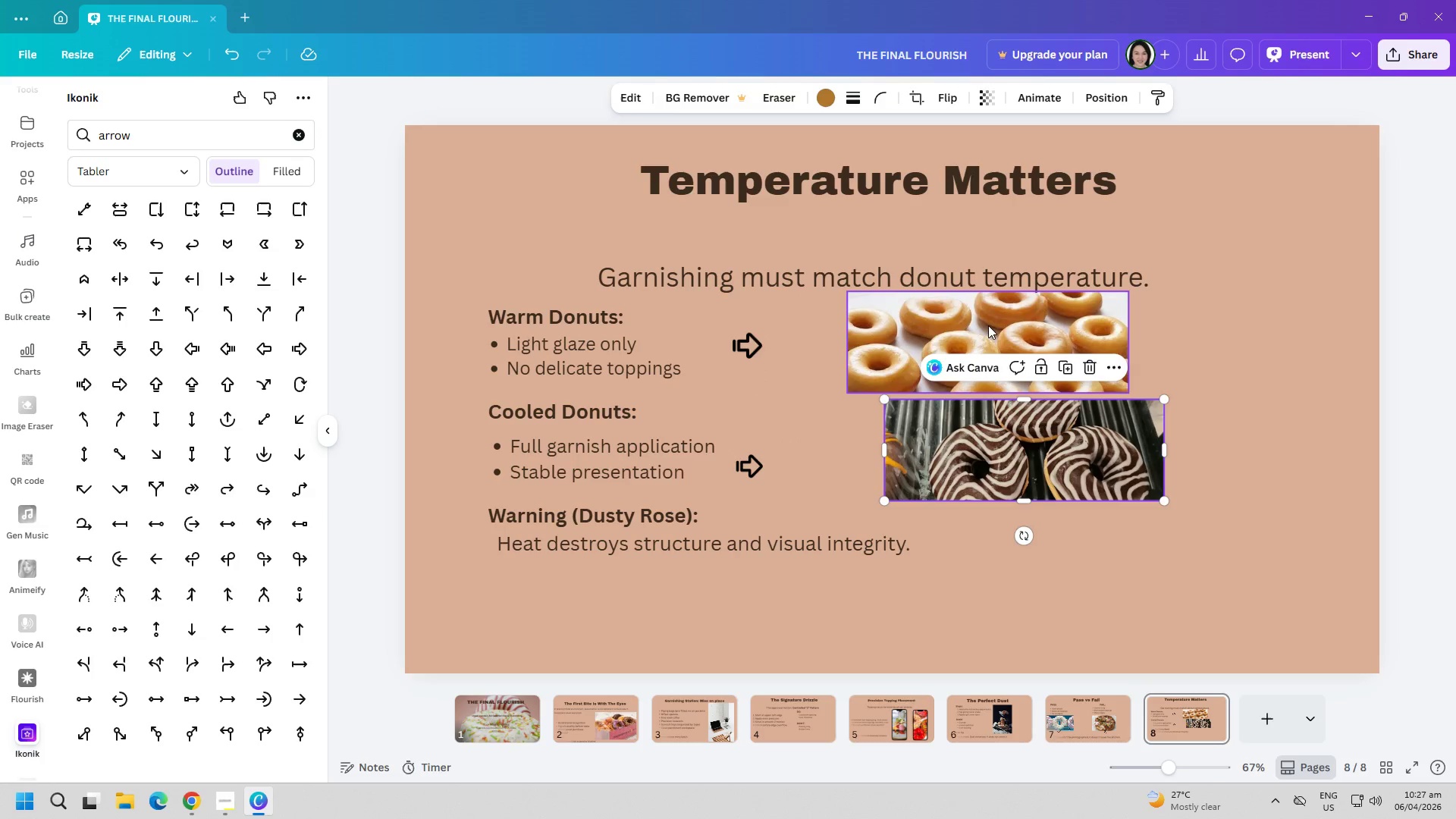 
left_click_drag(start_coordinate=[987, 324], to_coordinate=[1018, 324])
 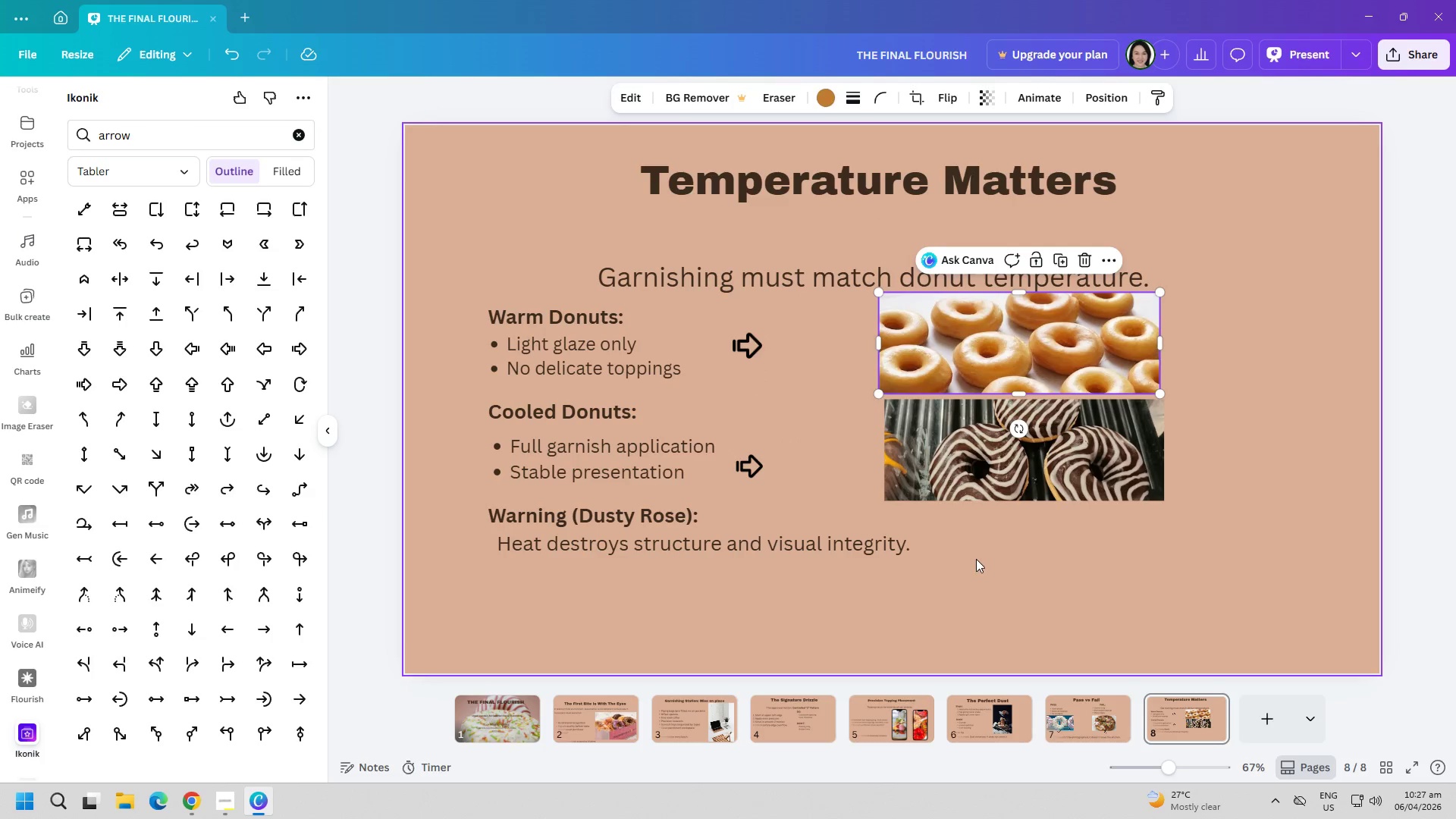 
left_click([976, 559])
 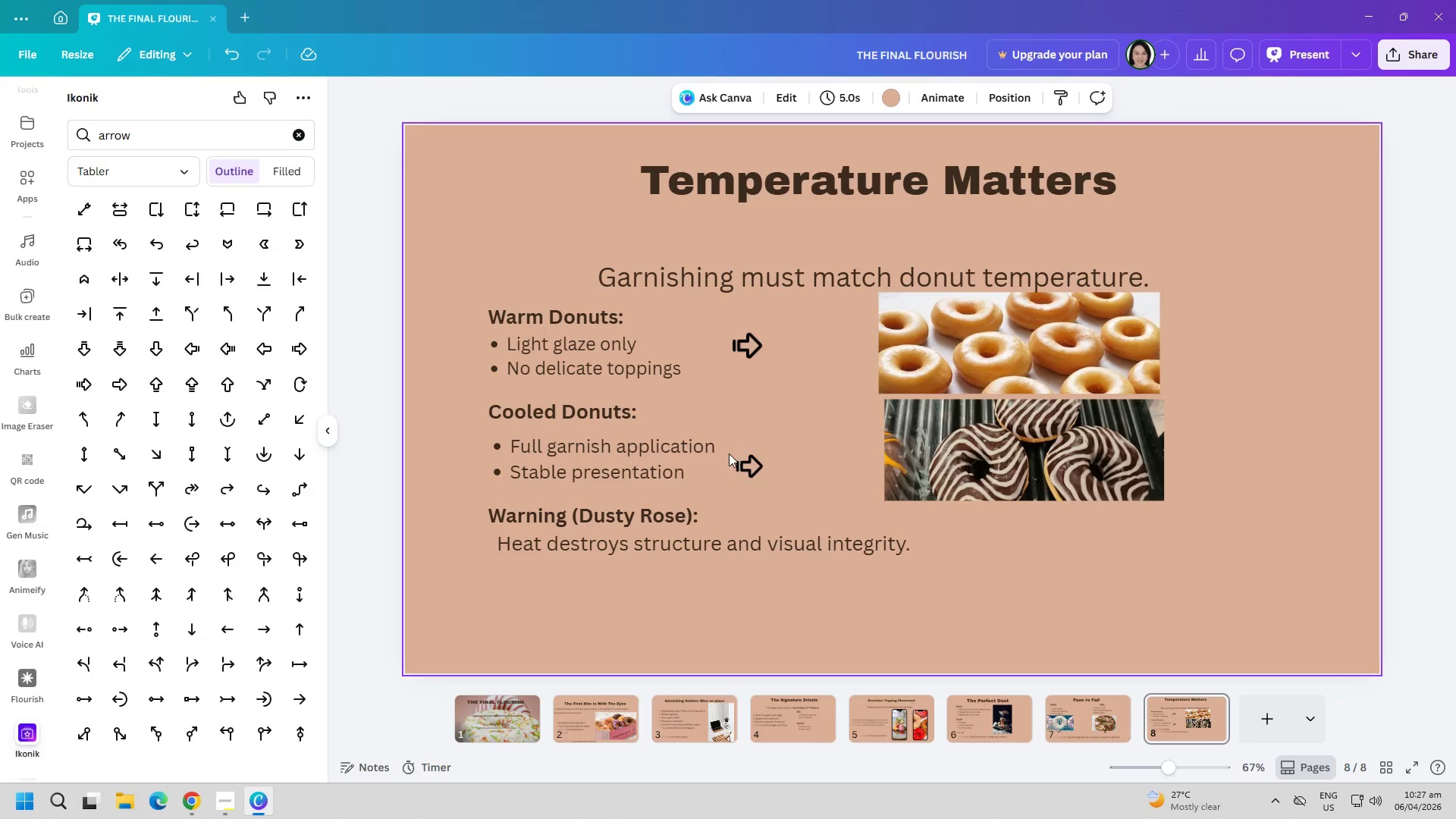 
left_click([752, 460])
 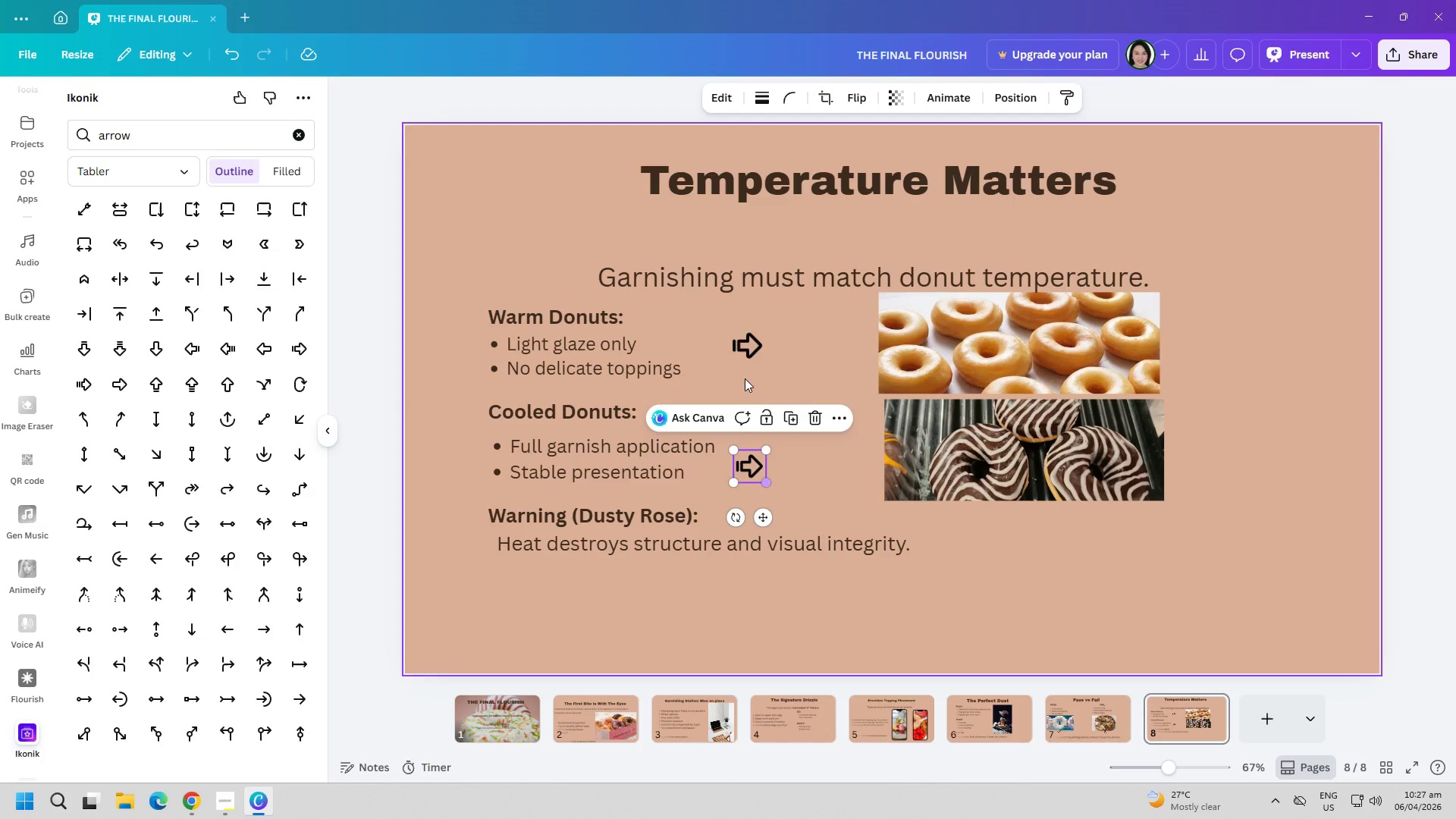 
left_click([740, 351])
 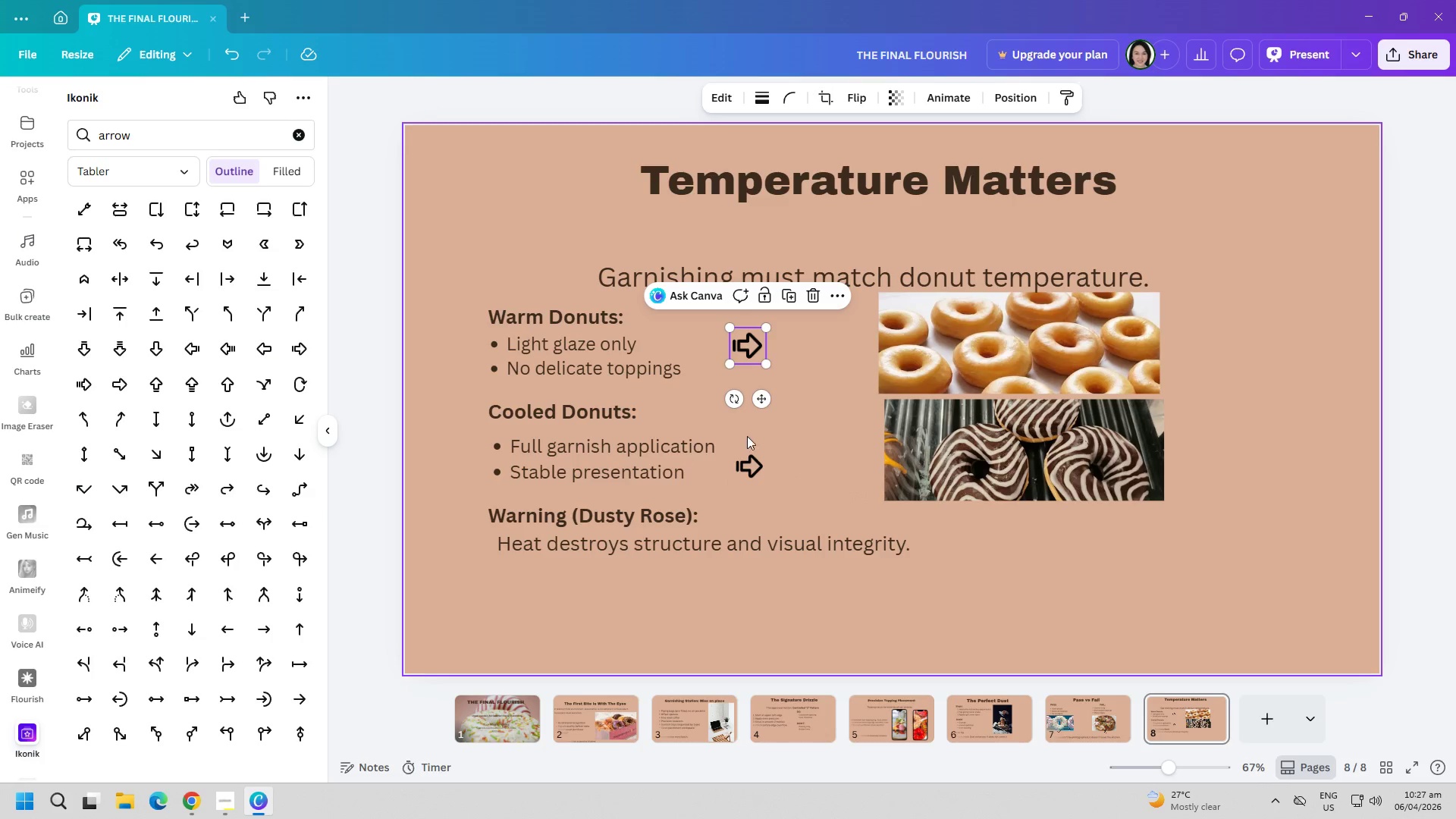 
left_click([747, 453])
 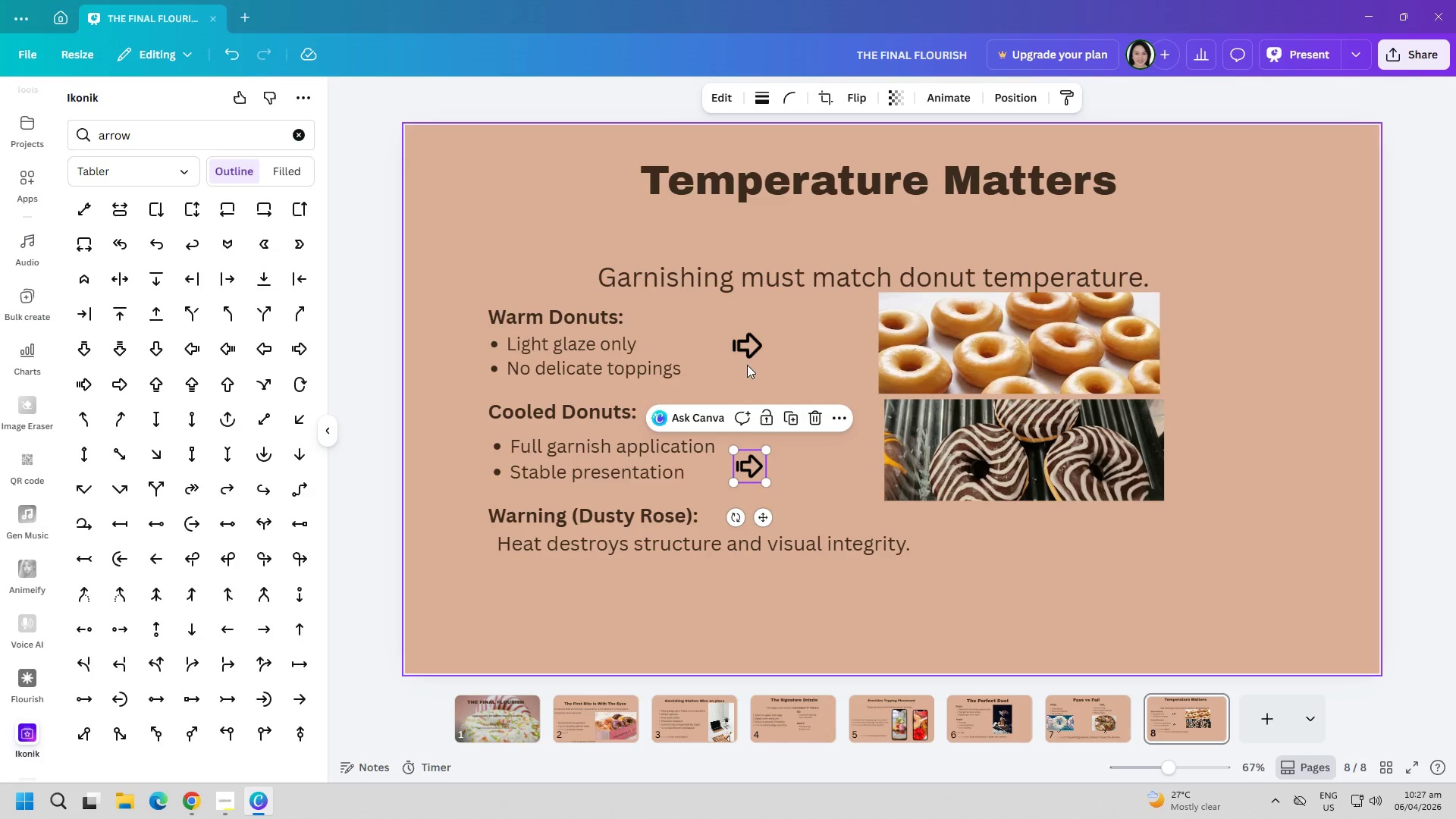 
left_click([754, 353])
 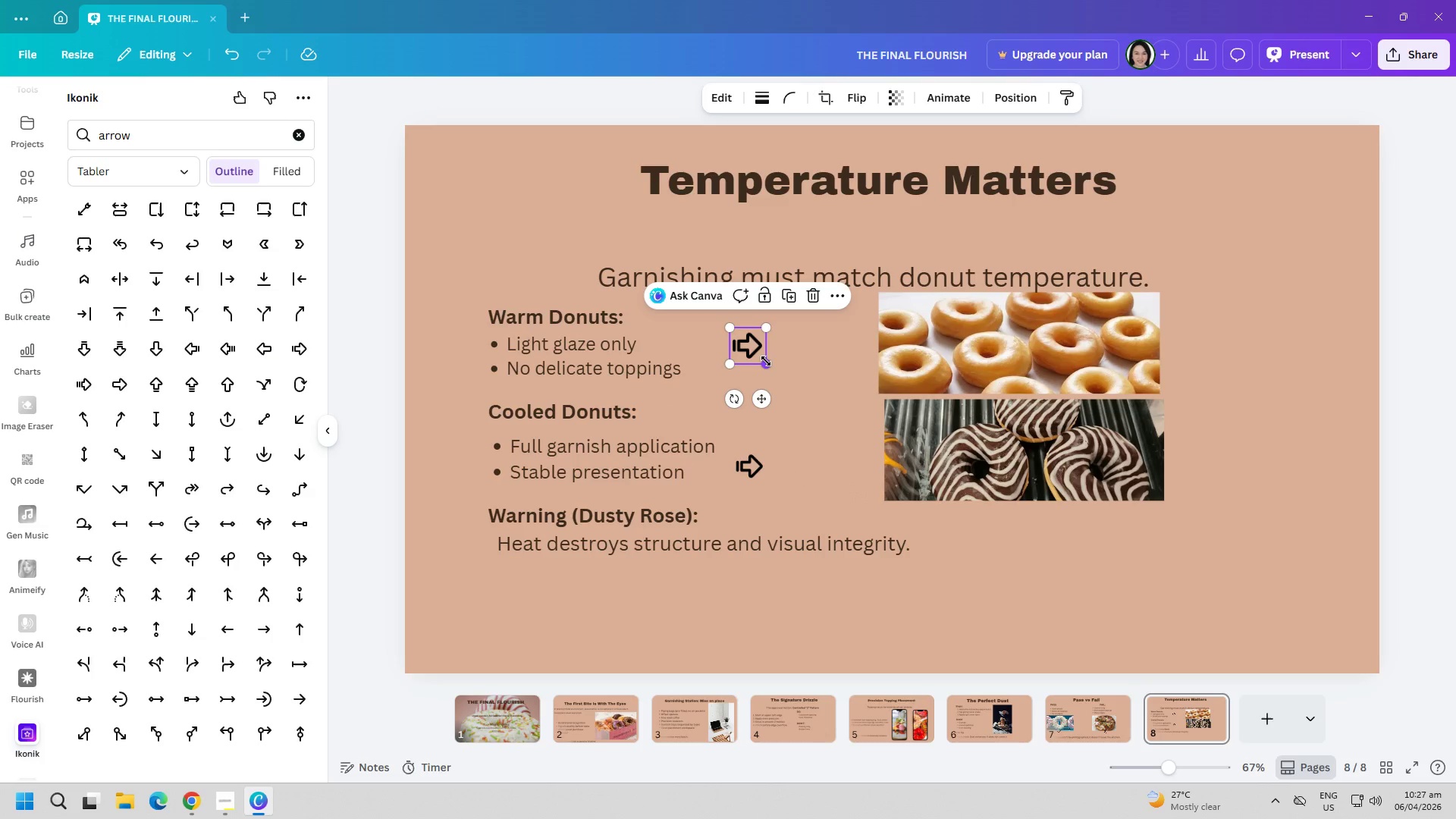 
left_click_drag(start_coordinate=[766, 361], to_coordinate=[768, 366])
 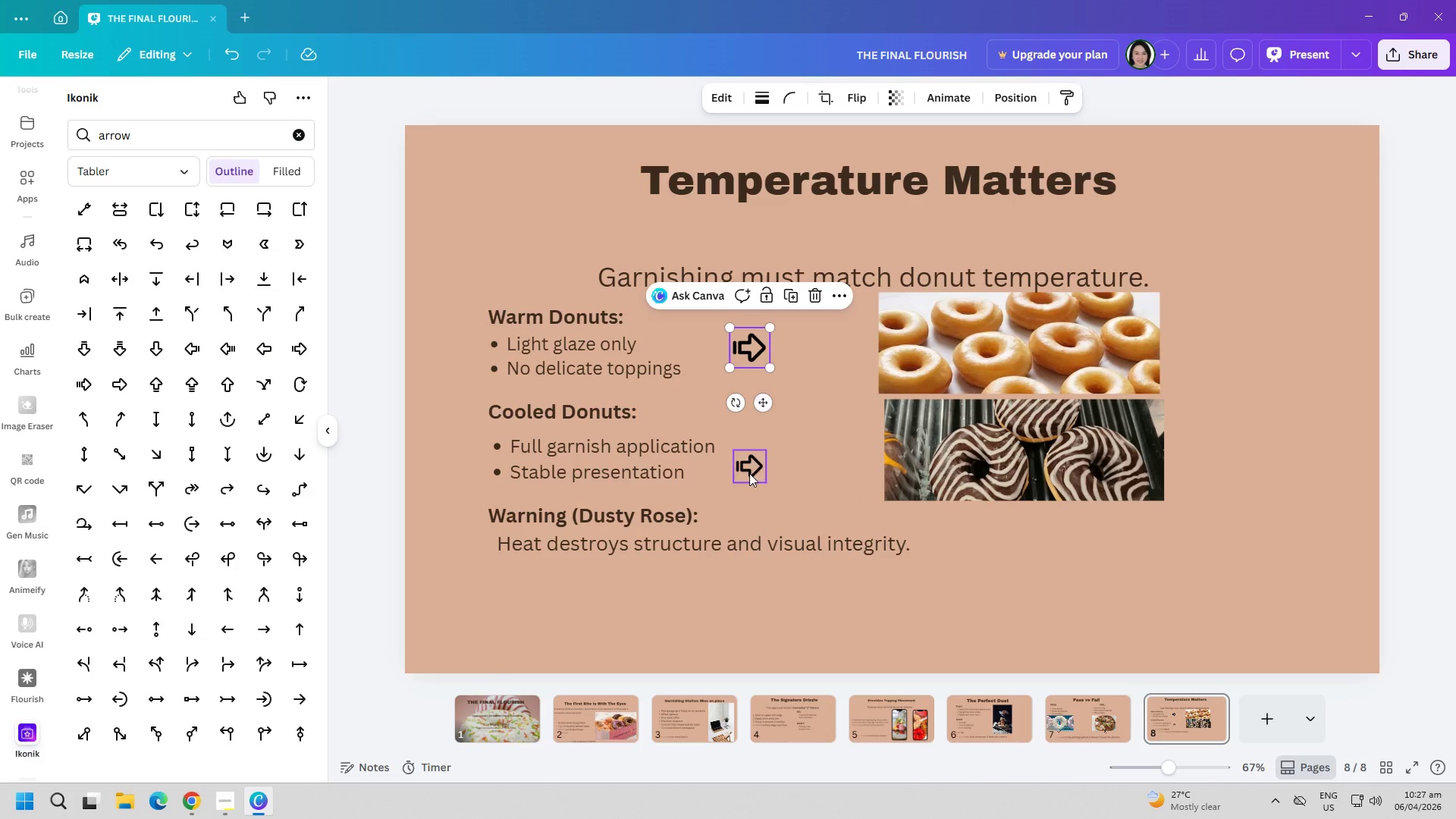 
left_click([749, 473])
 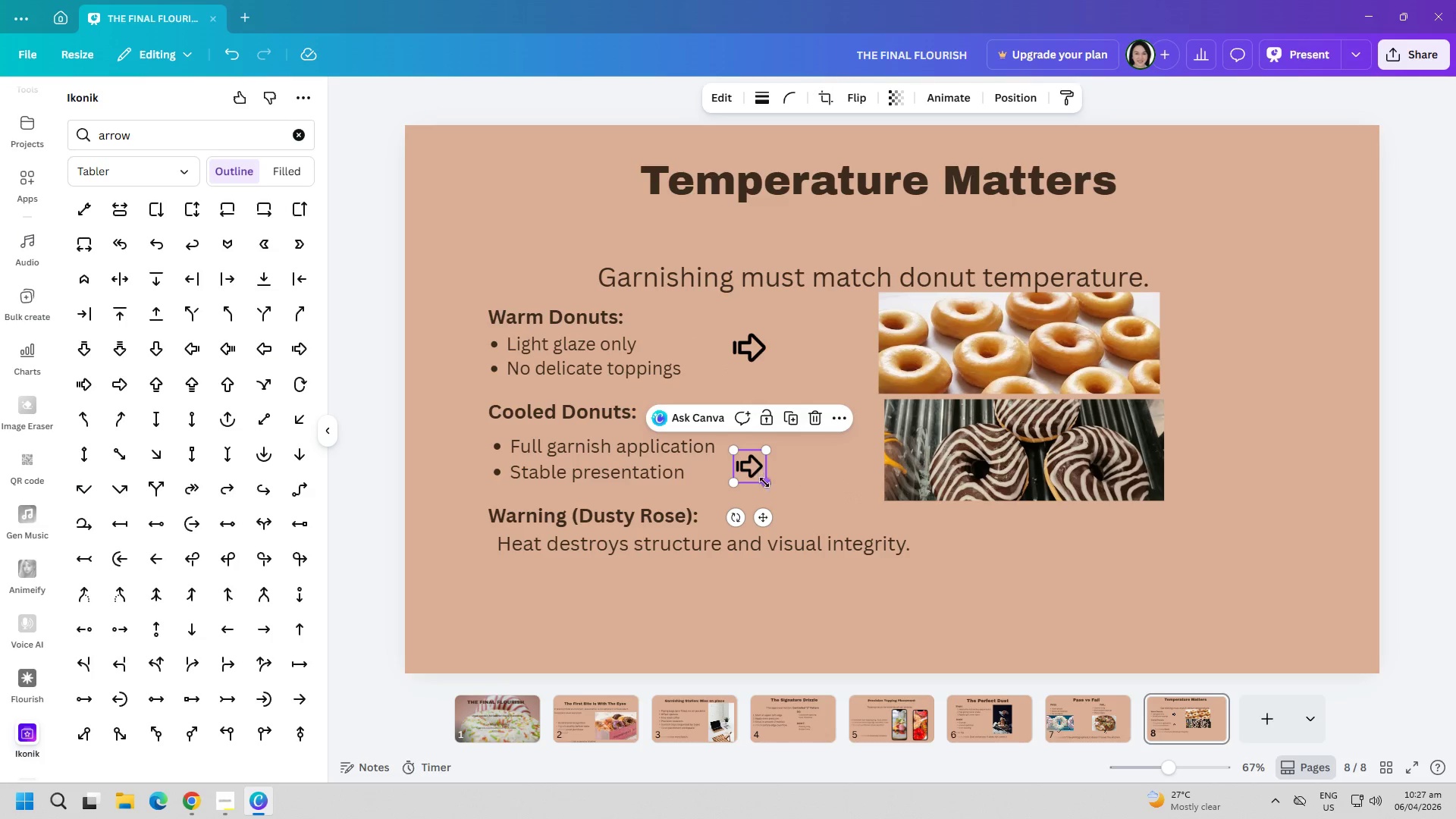 
left_click_drag(start_coordinate=[766, 484], to_coordinate=[774, 489])
 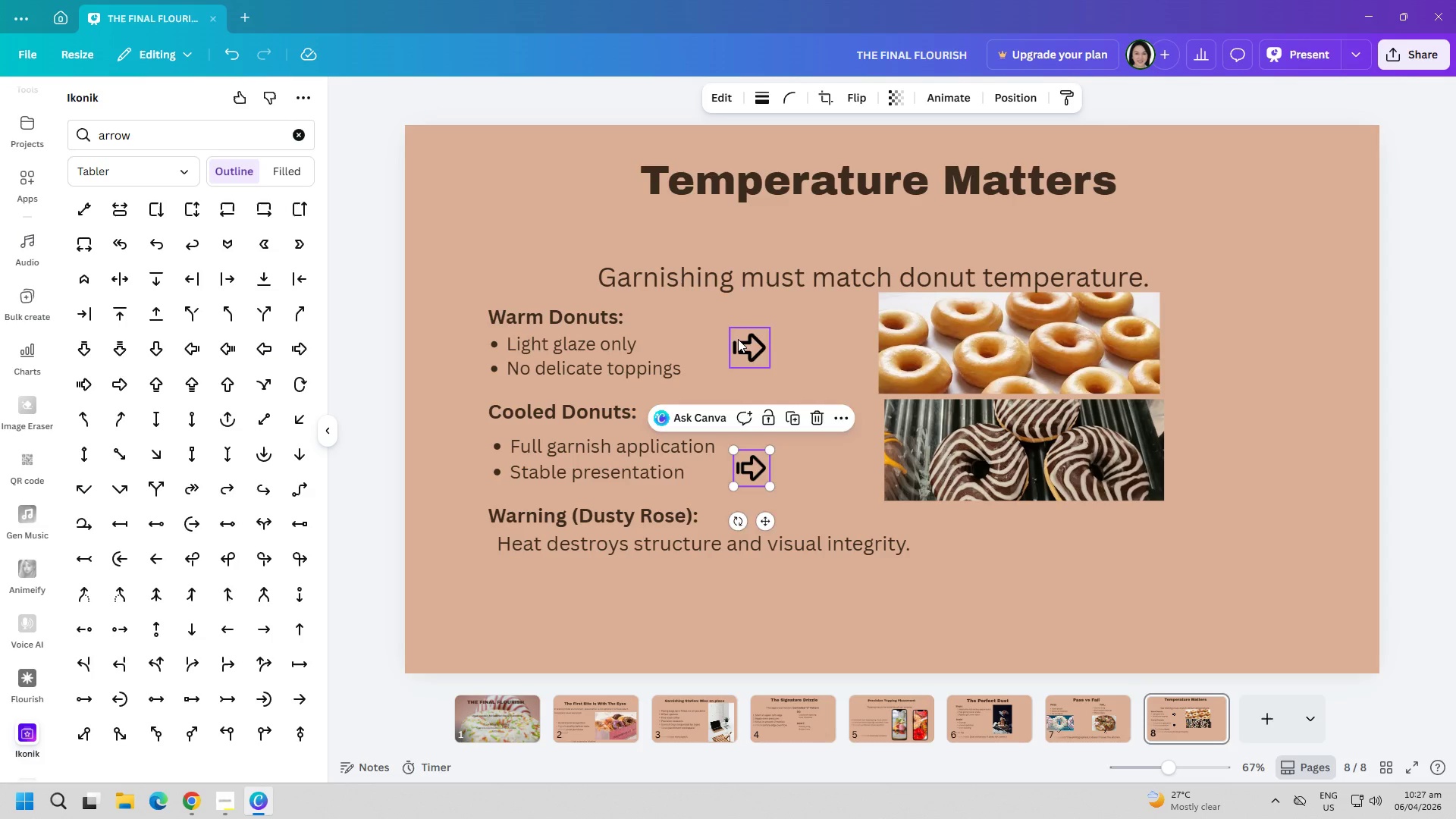 
left_click([740, 339])
 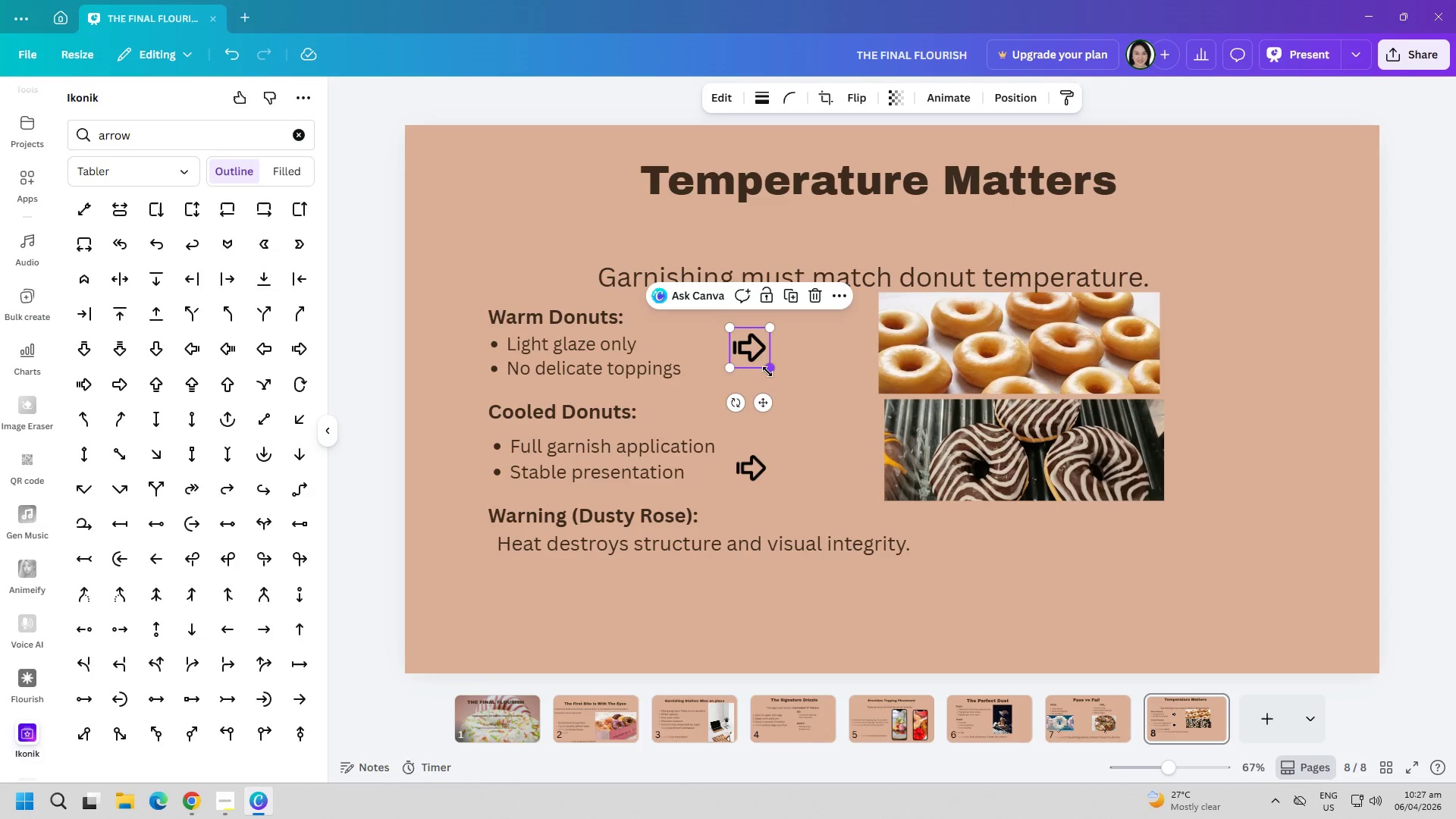 
left_click_drag(start_coordinate=[767, 372], to_coordinate=[763, 368])
 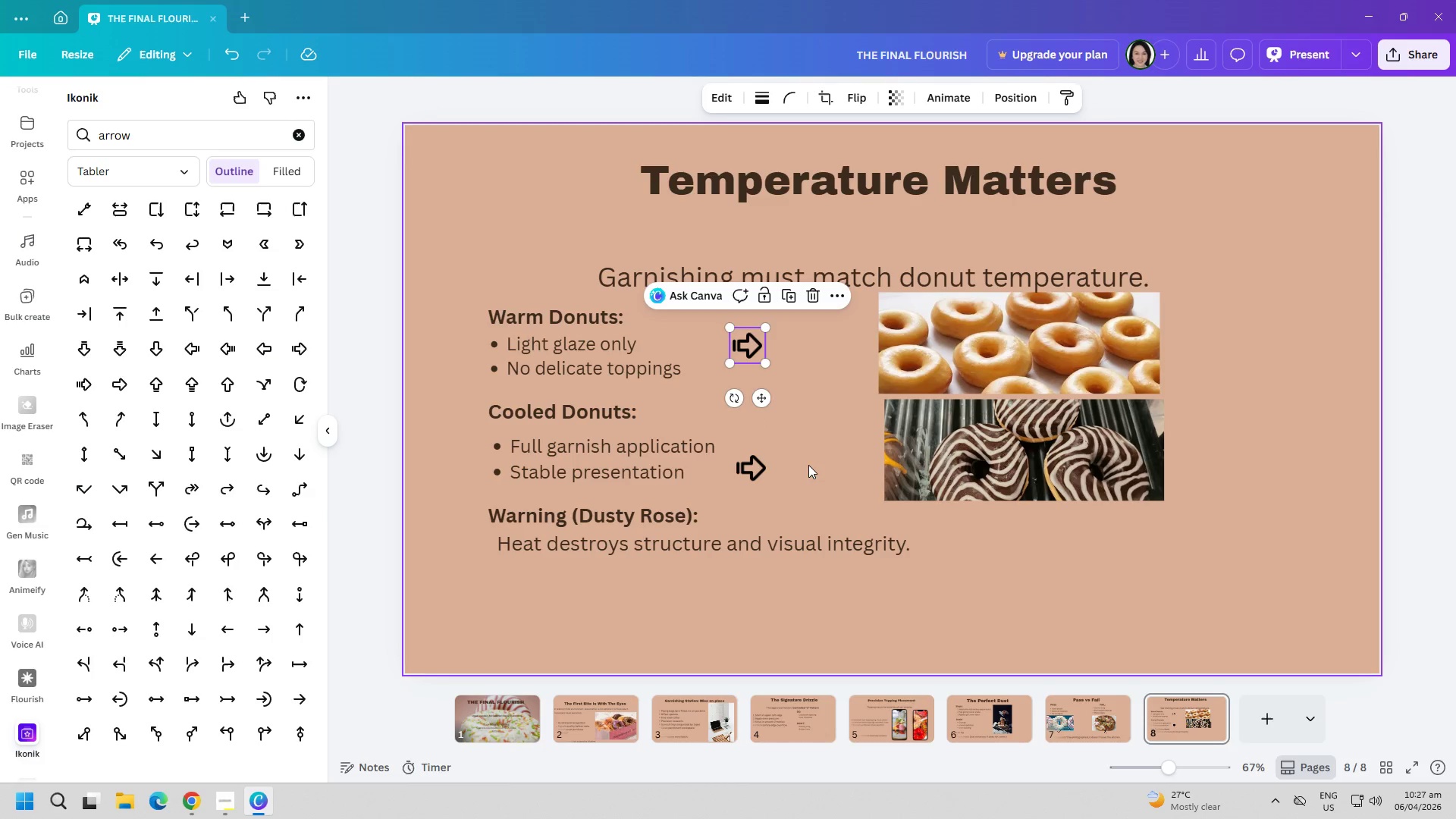 
left_click([808, 466])
 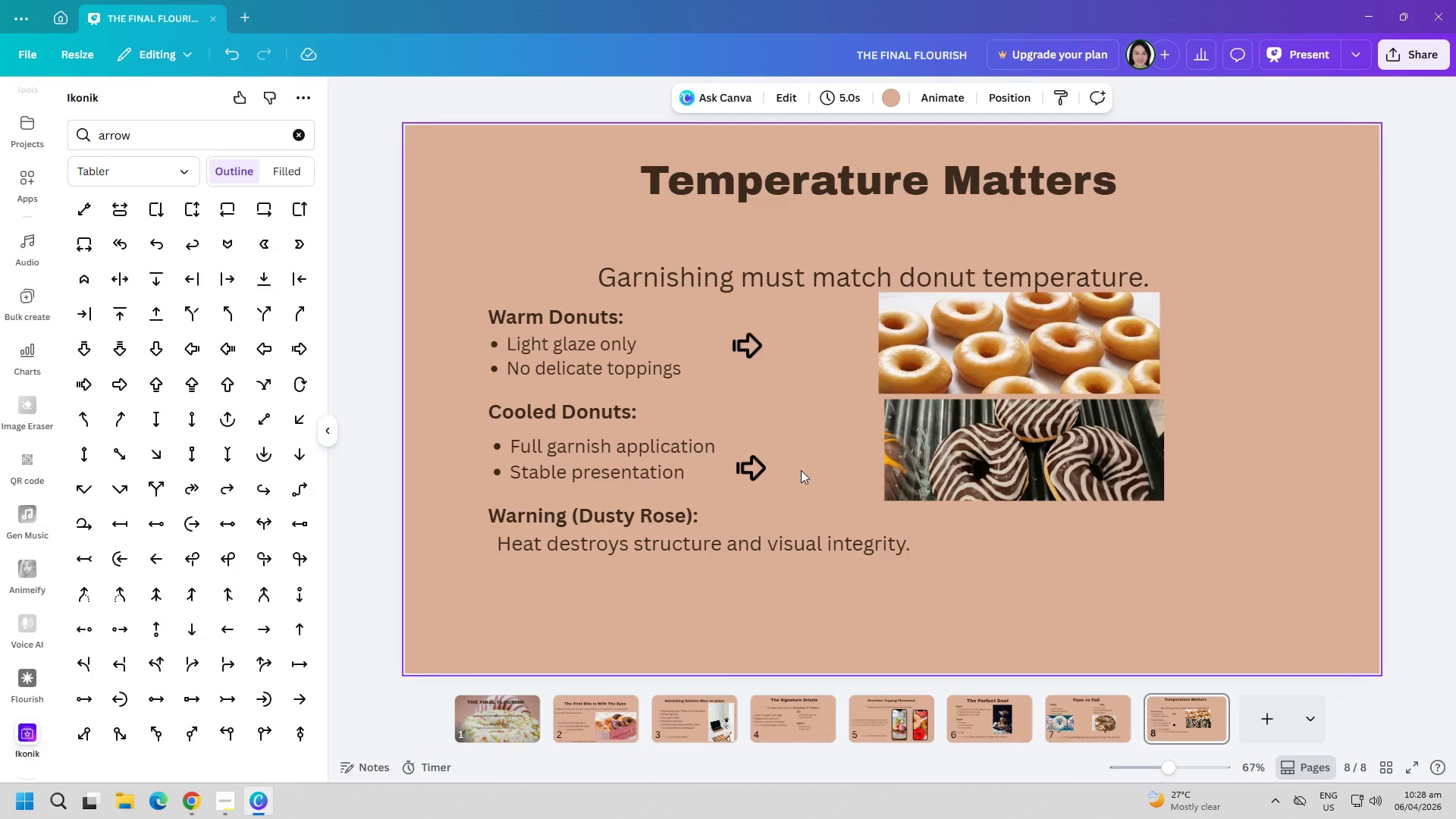 
wait(17.75)
 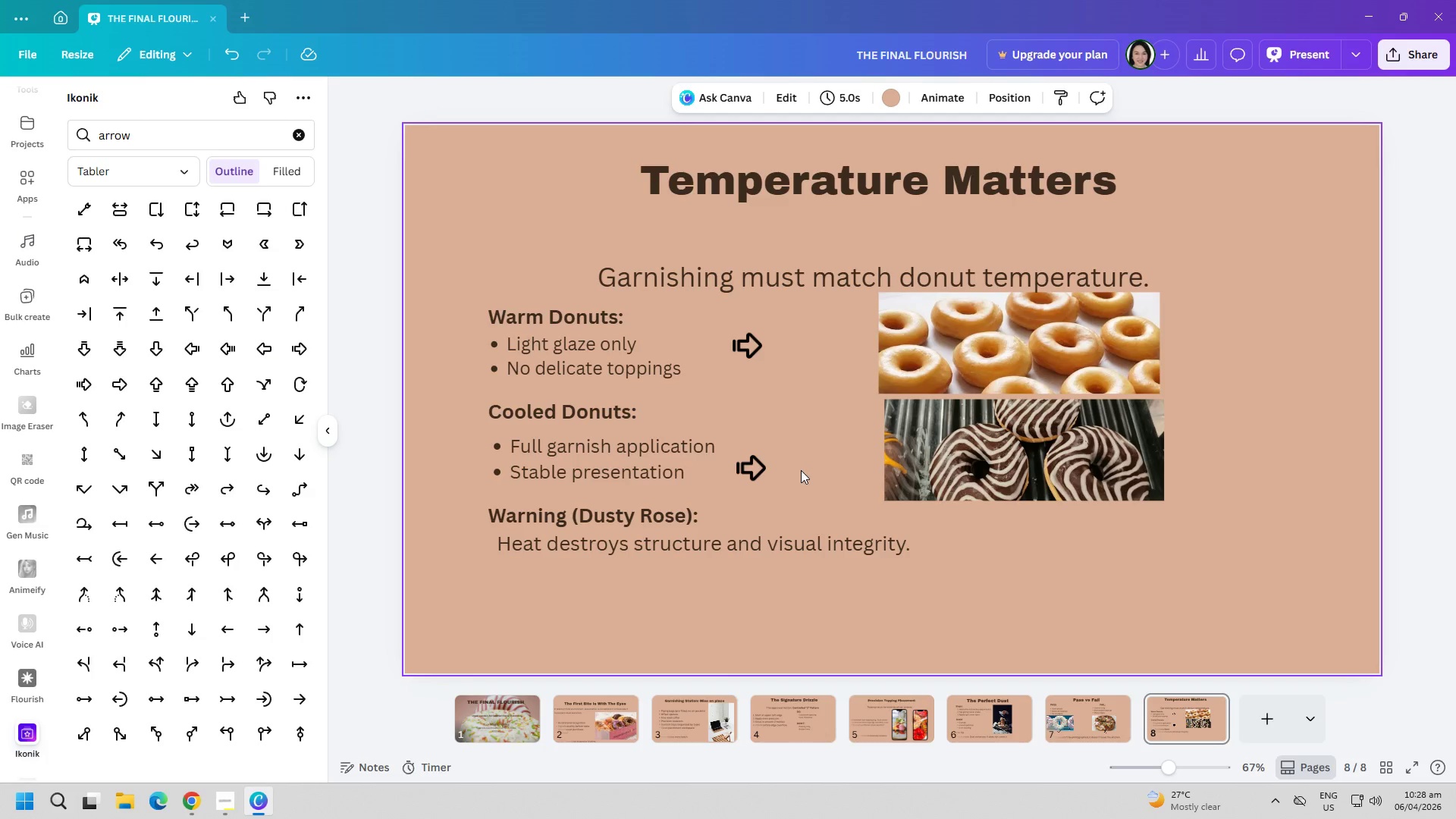 
double_click([158, 125])
 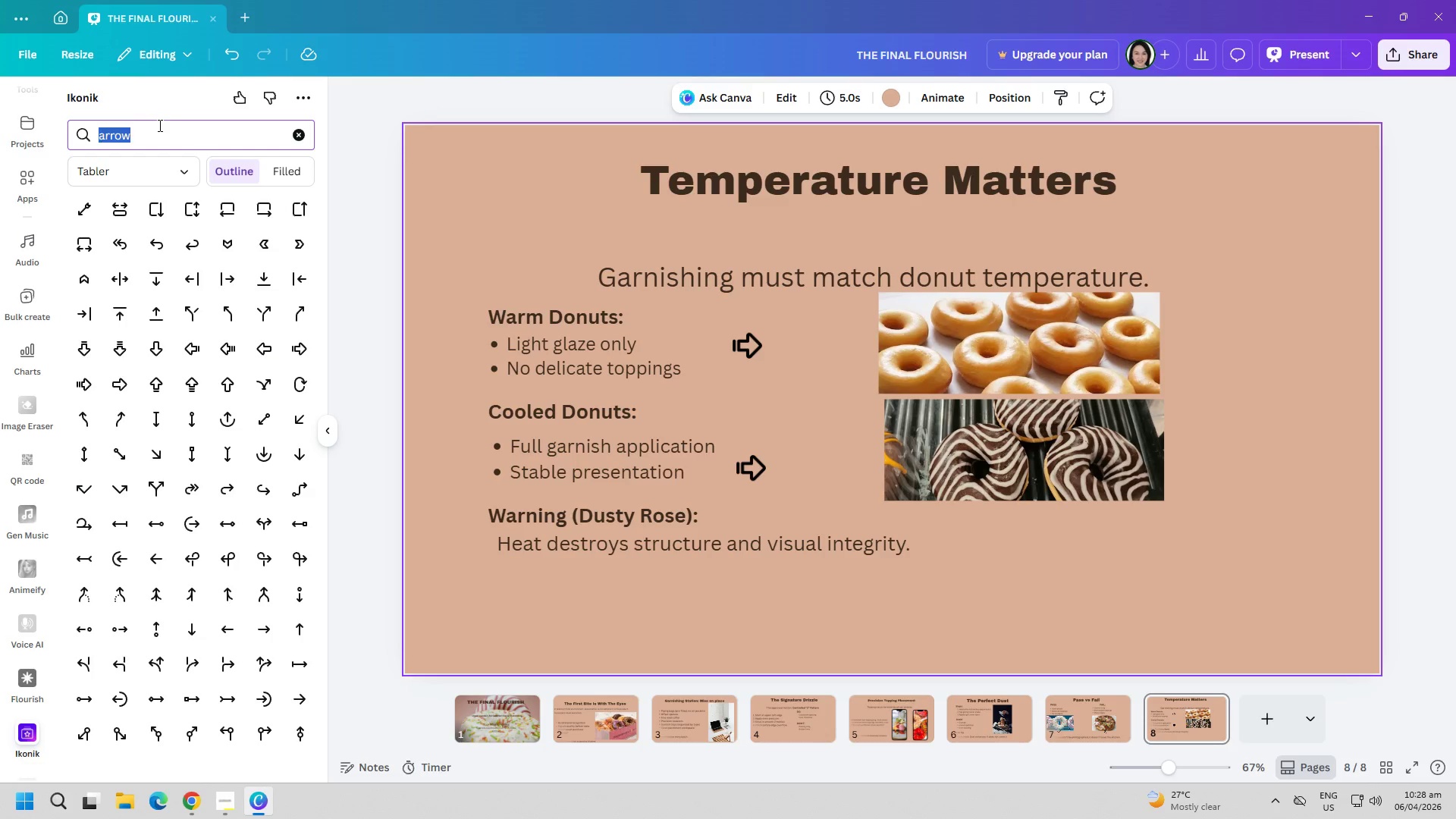 
triple_click([158, 125])
 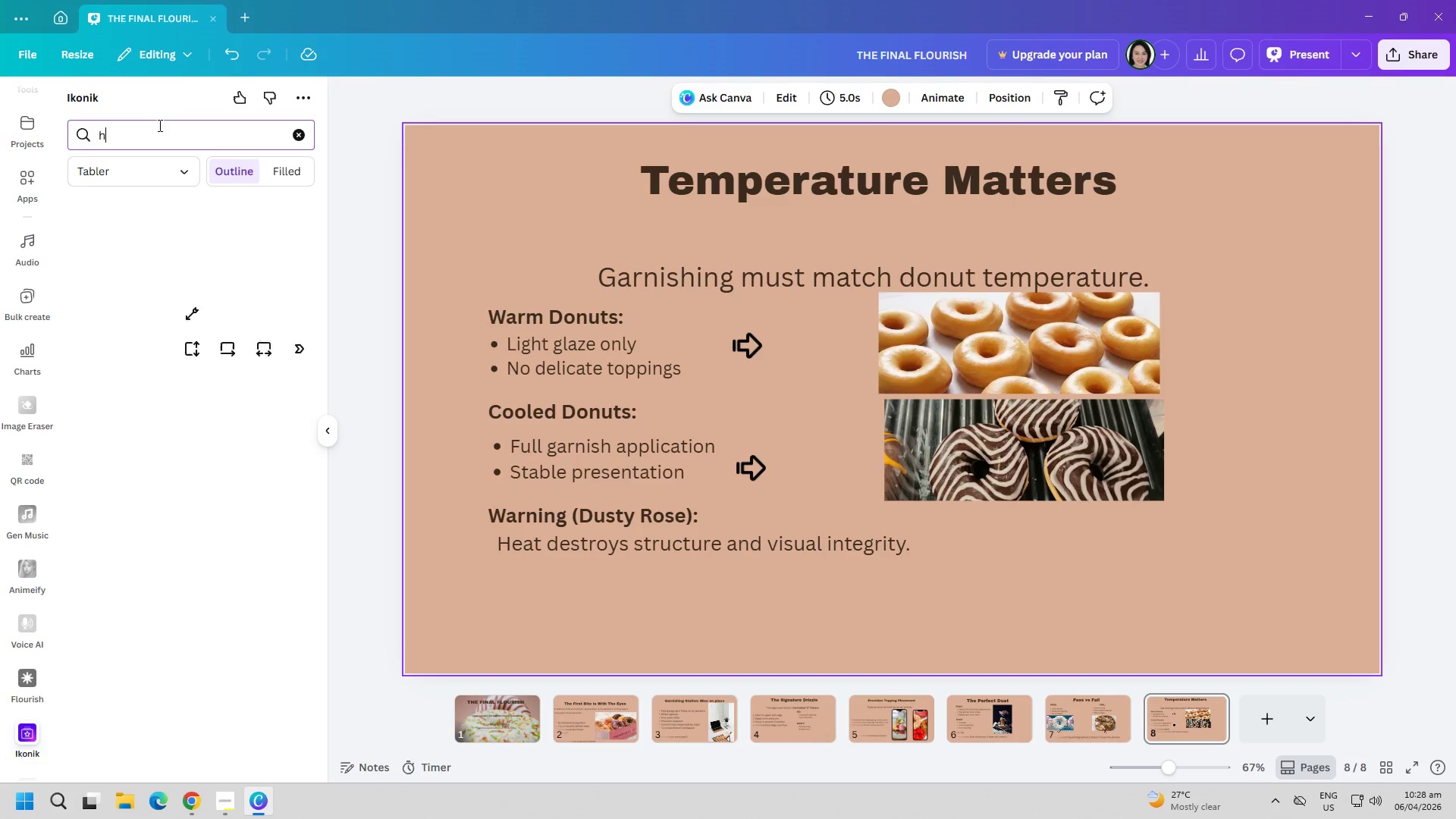 
type(heat)
 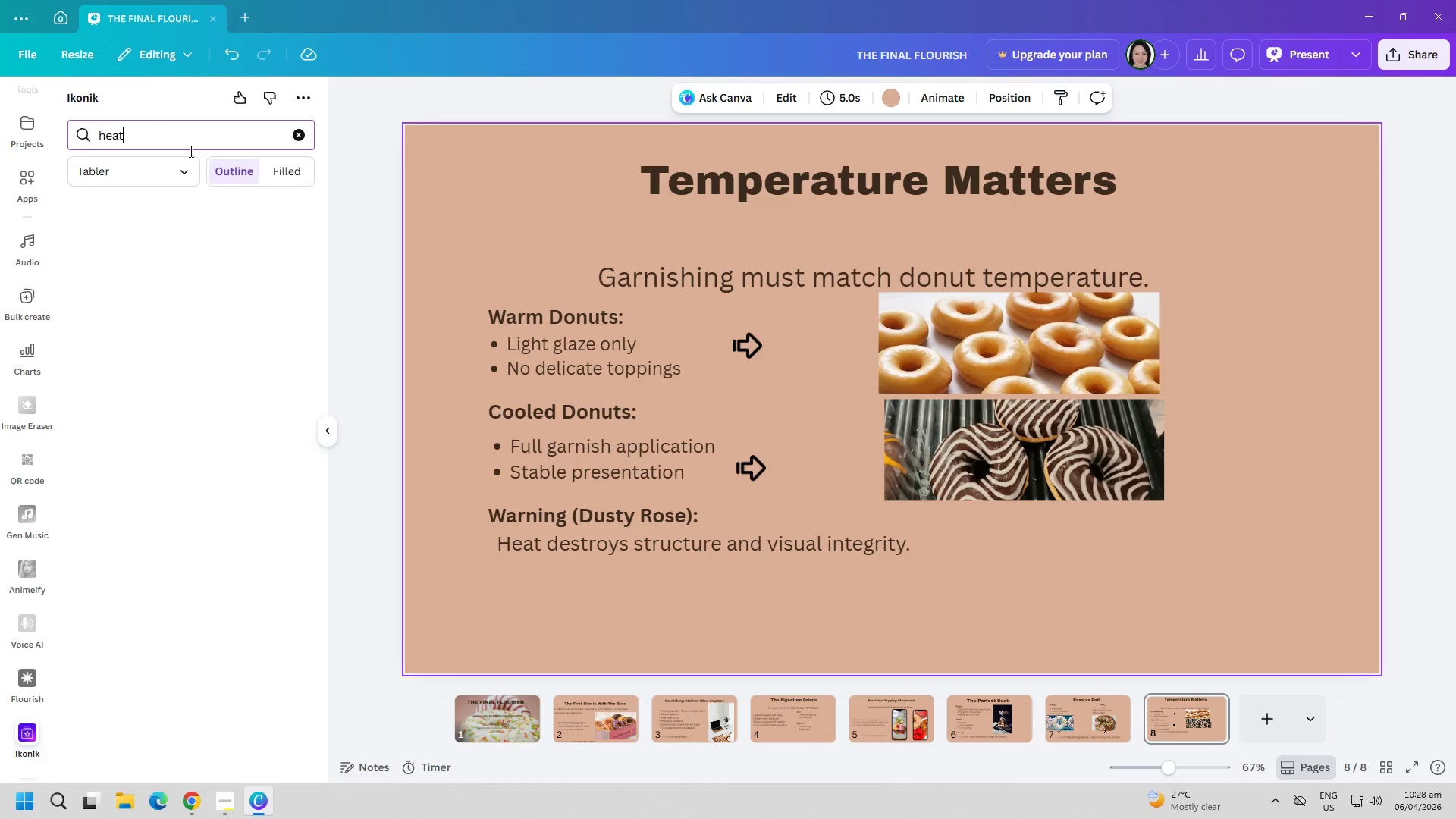 
mouse_move([202, 171])
 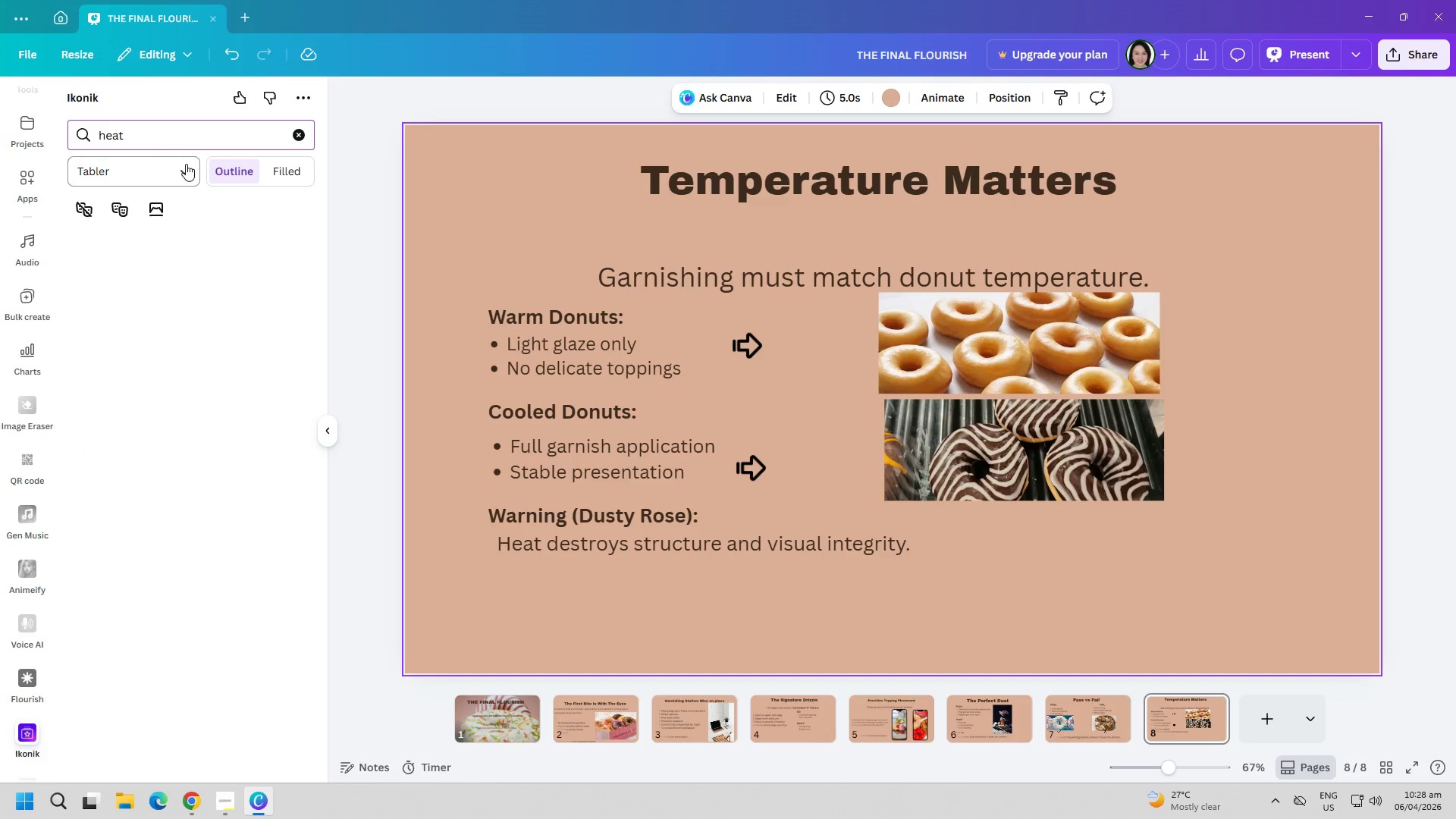 
key(Backspace)
key(Backspace)
key(Backspace)
key(Backspace)
type(cool)
key(Backspace)
key(Backspace)
key(Backspace)
key(Backspace)
key(Backspace)
 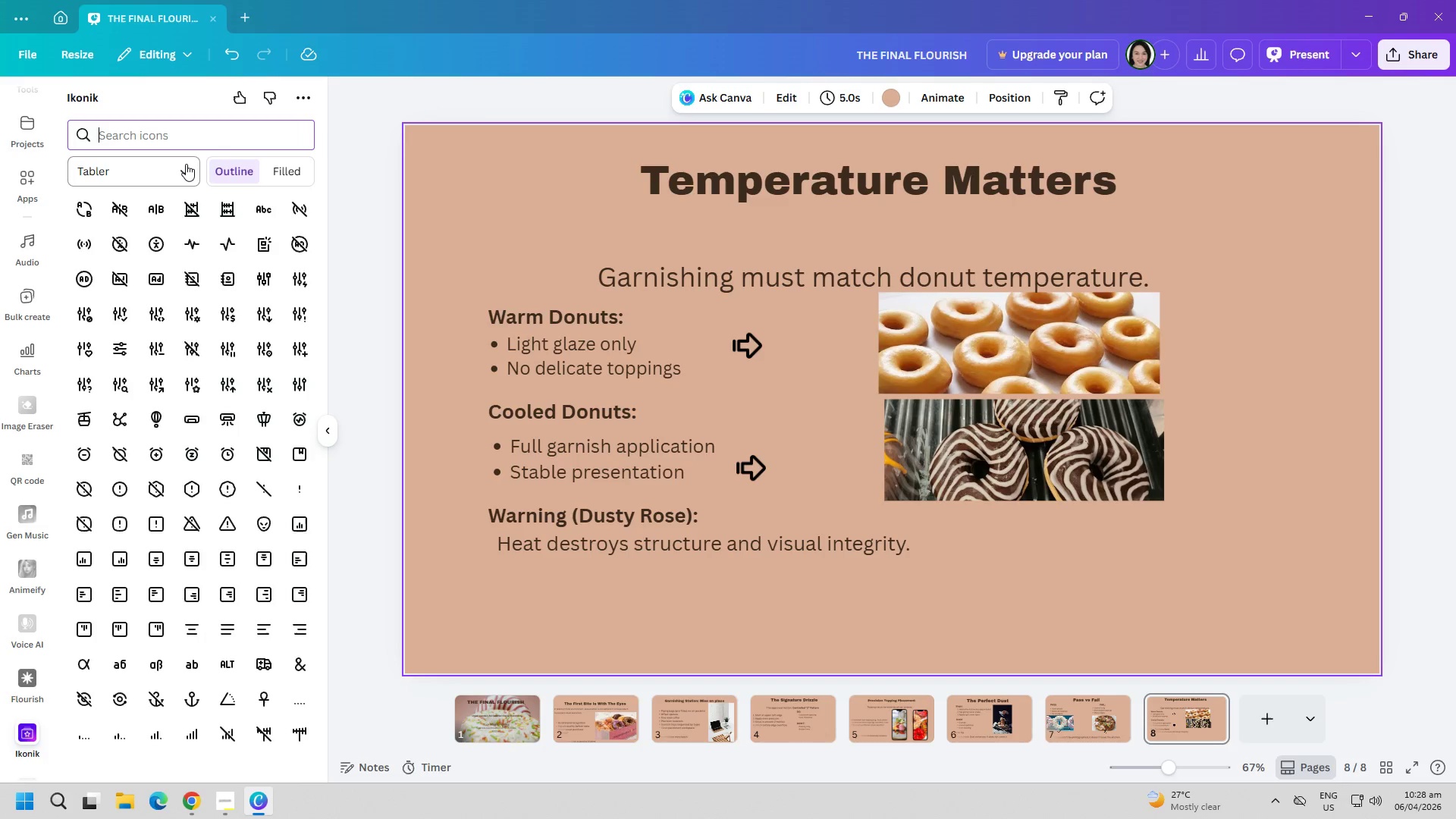 
key(Alt+AltLeft)
 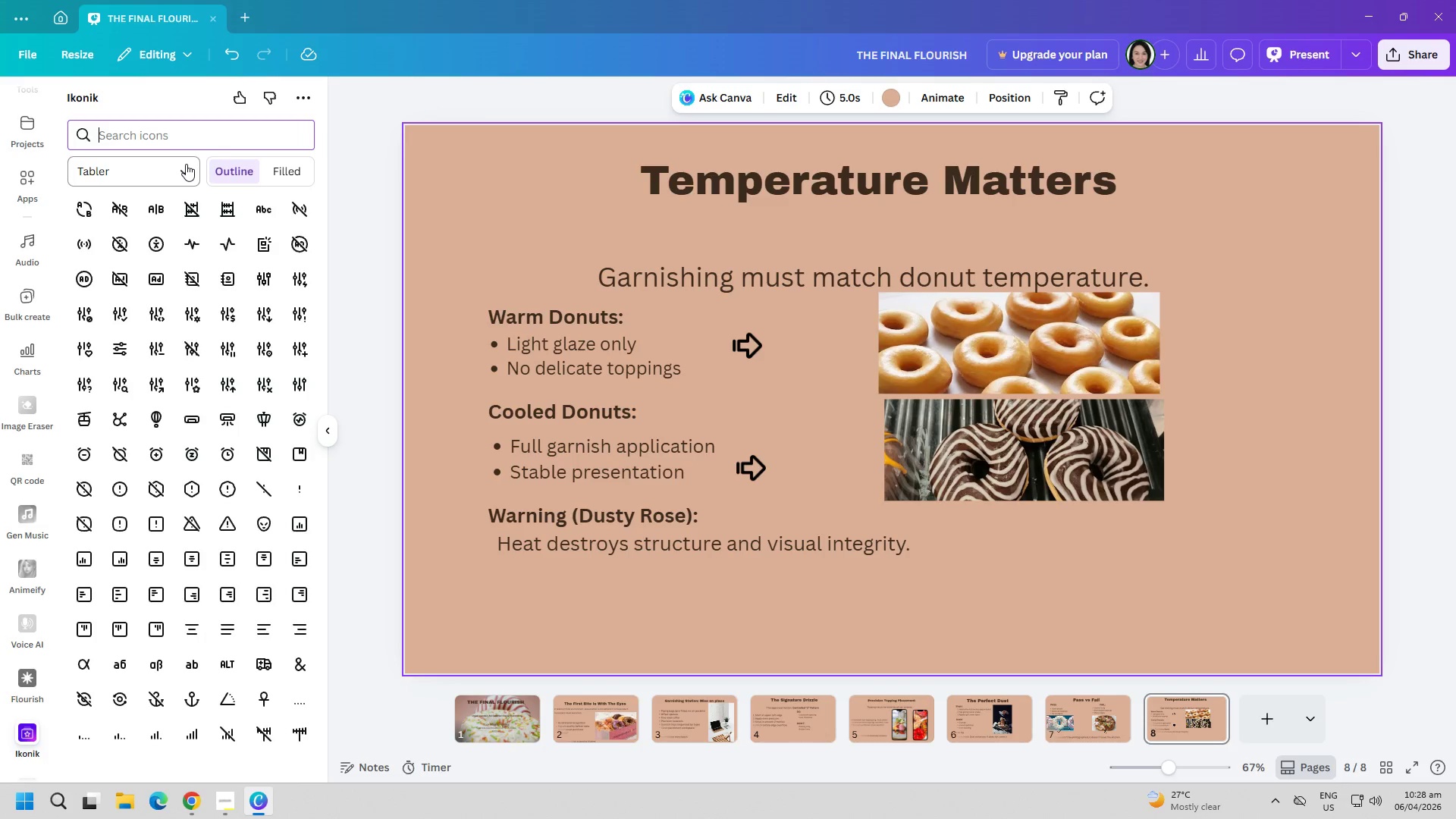 
key(Alt+Tab)
 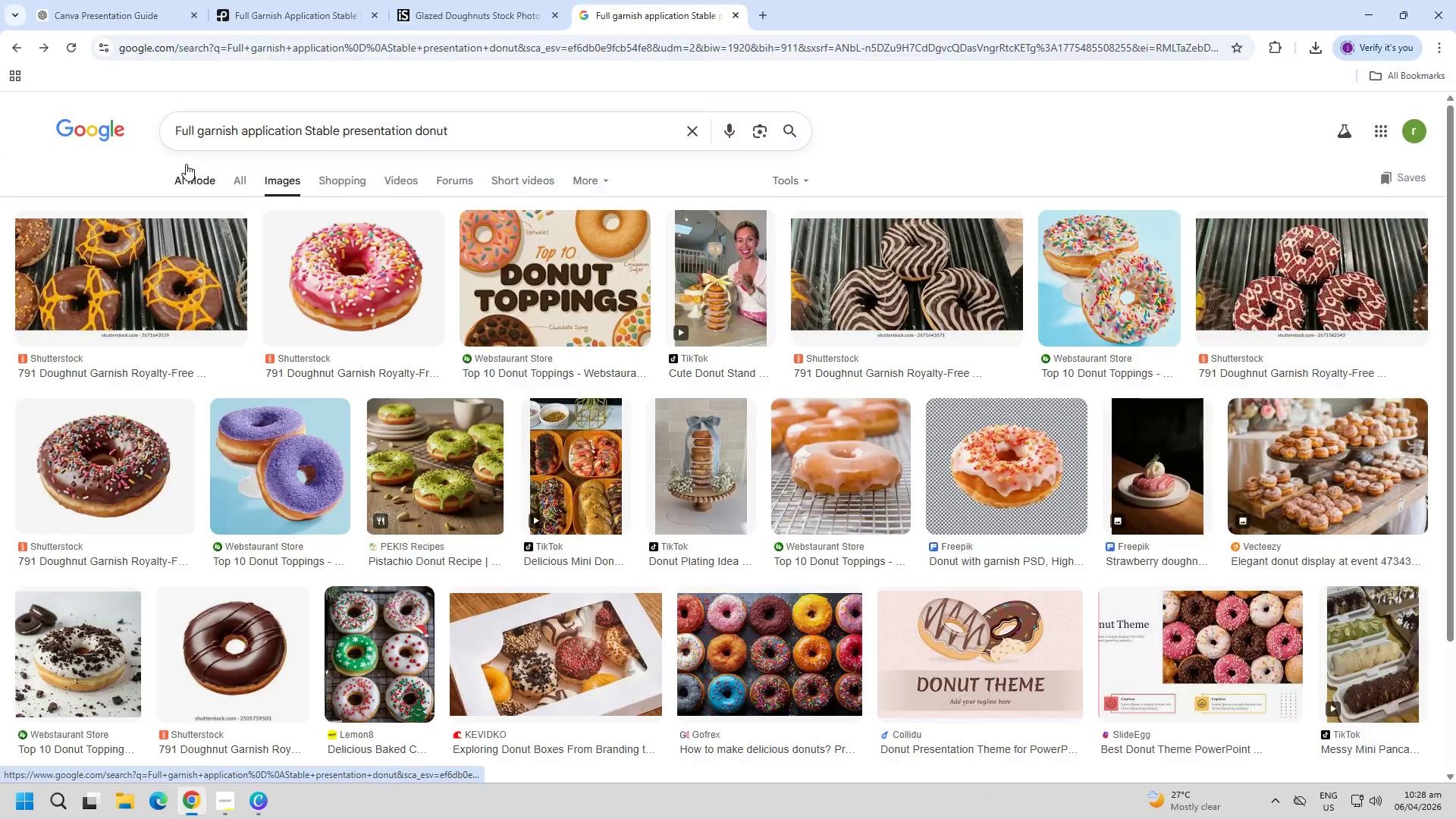 
key(Control+ControlLeft)
 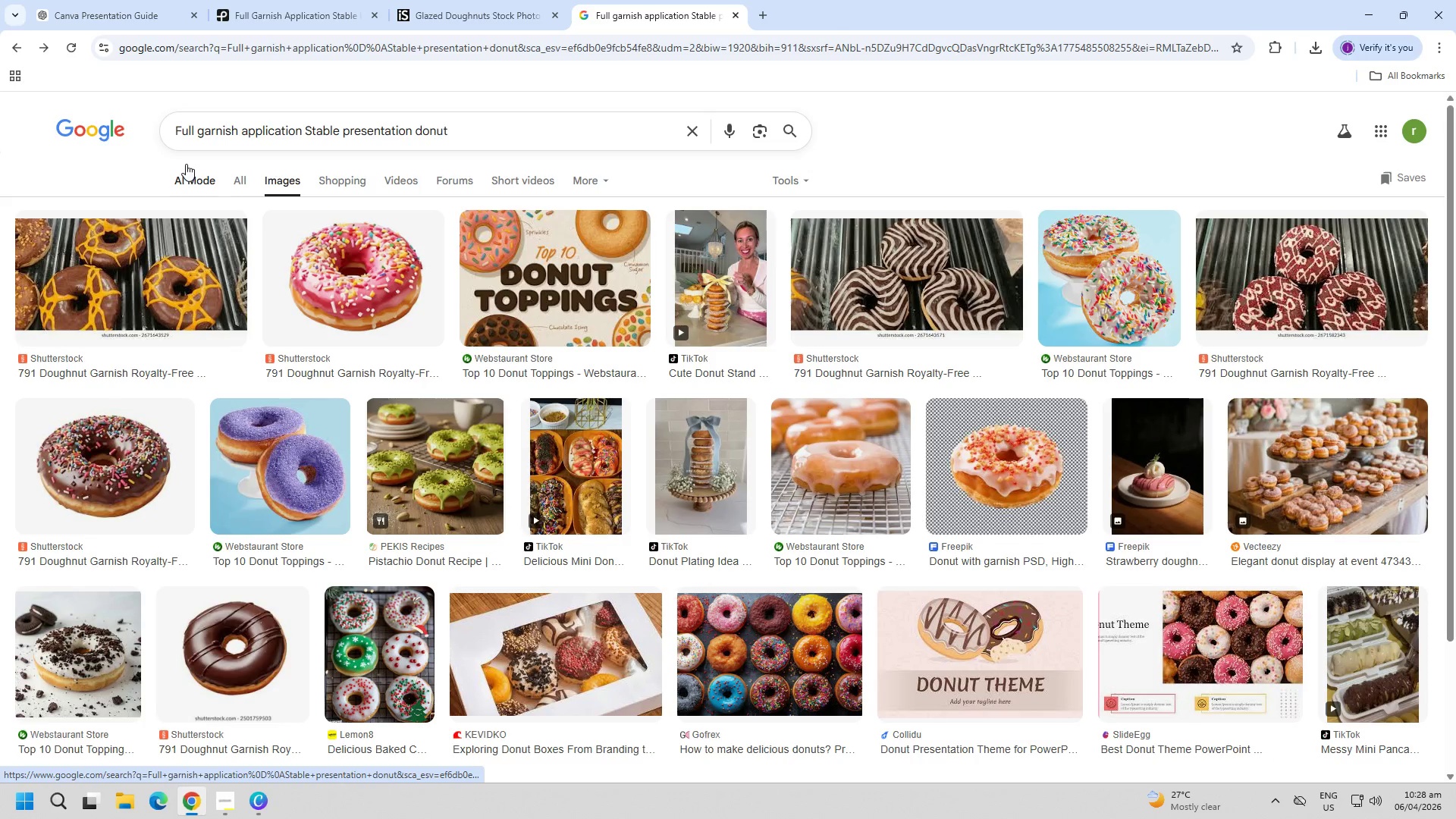 
key(Control+T)
 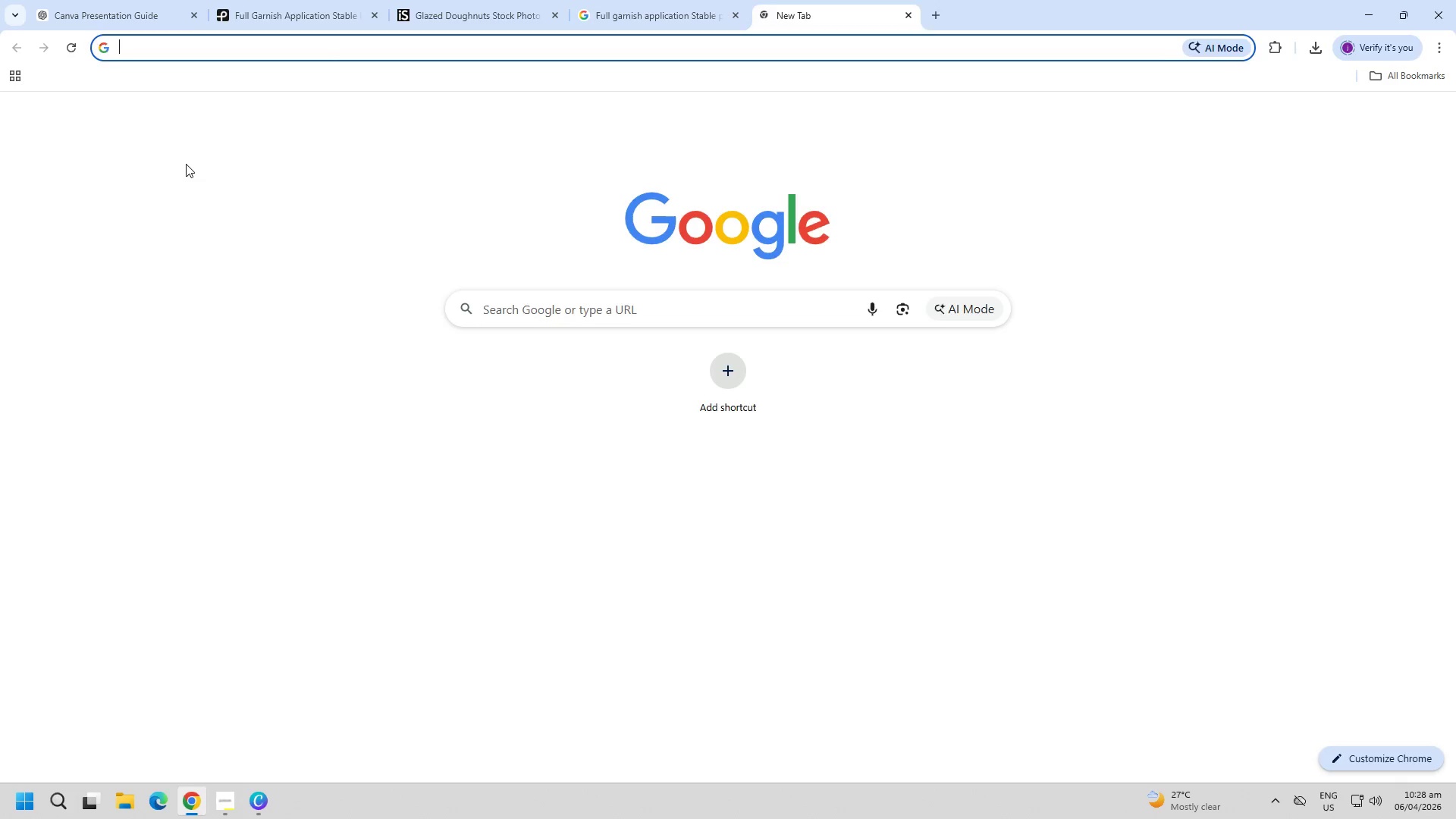 
type(go)
 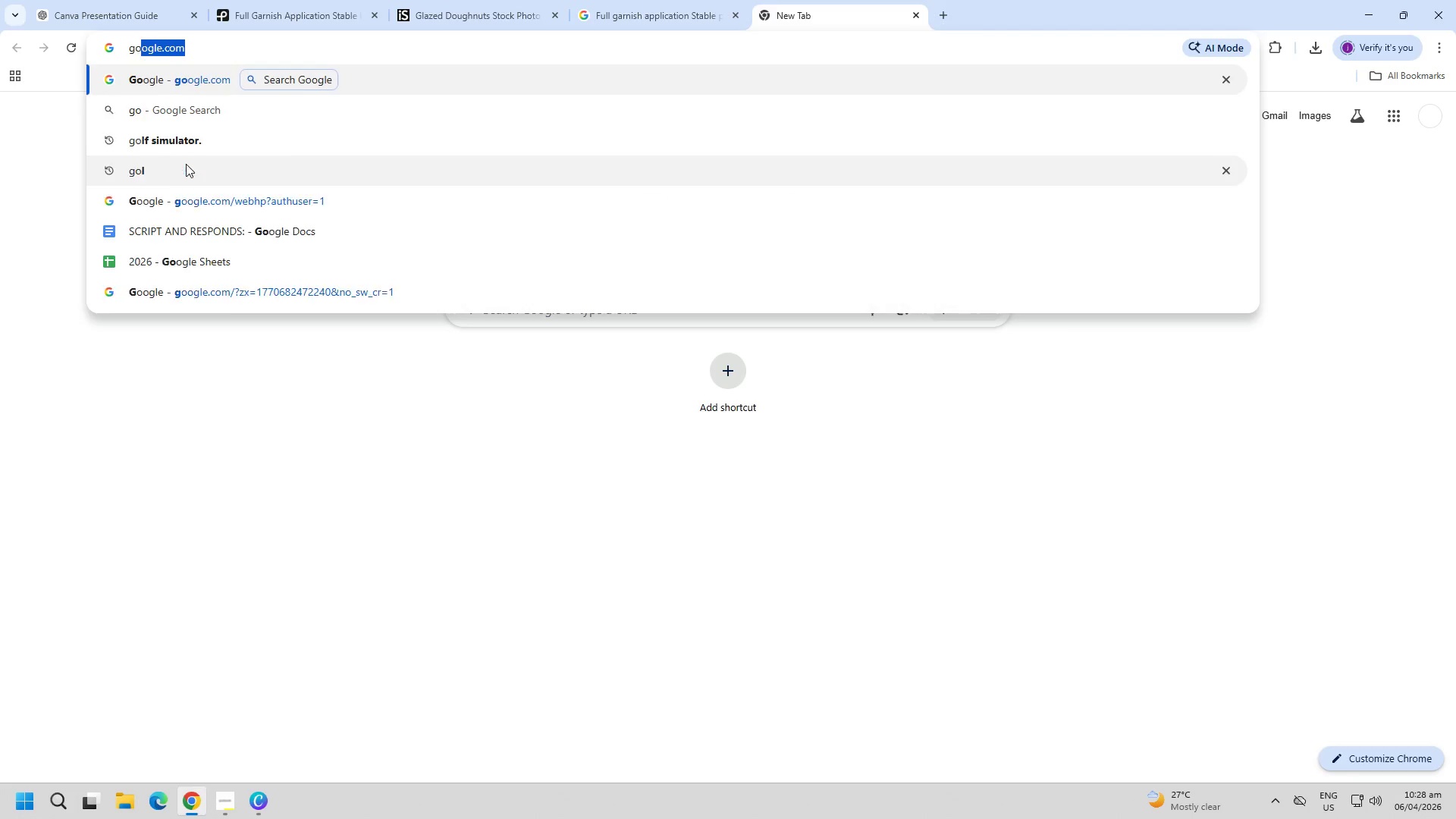 
key(Enter)
 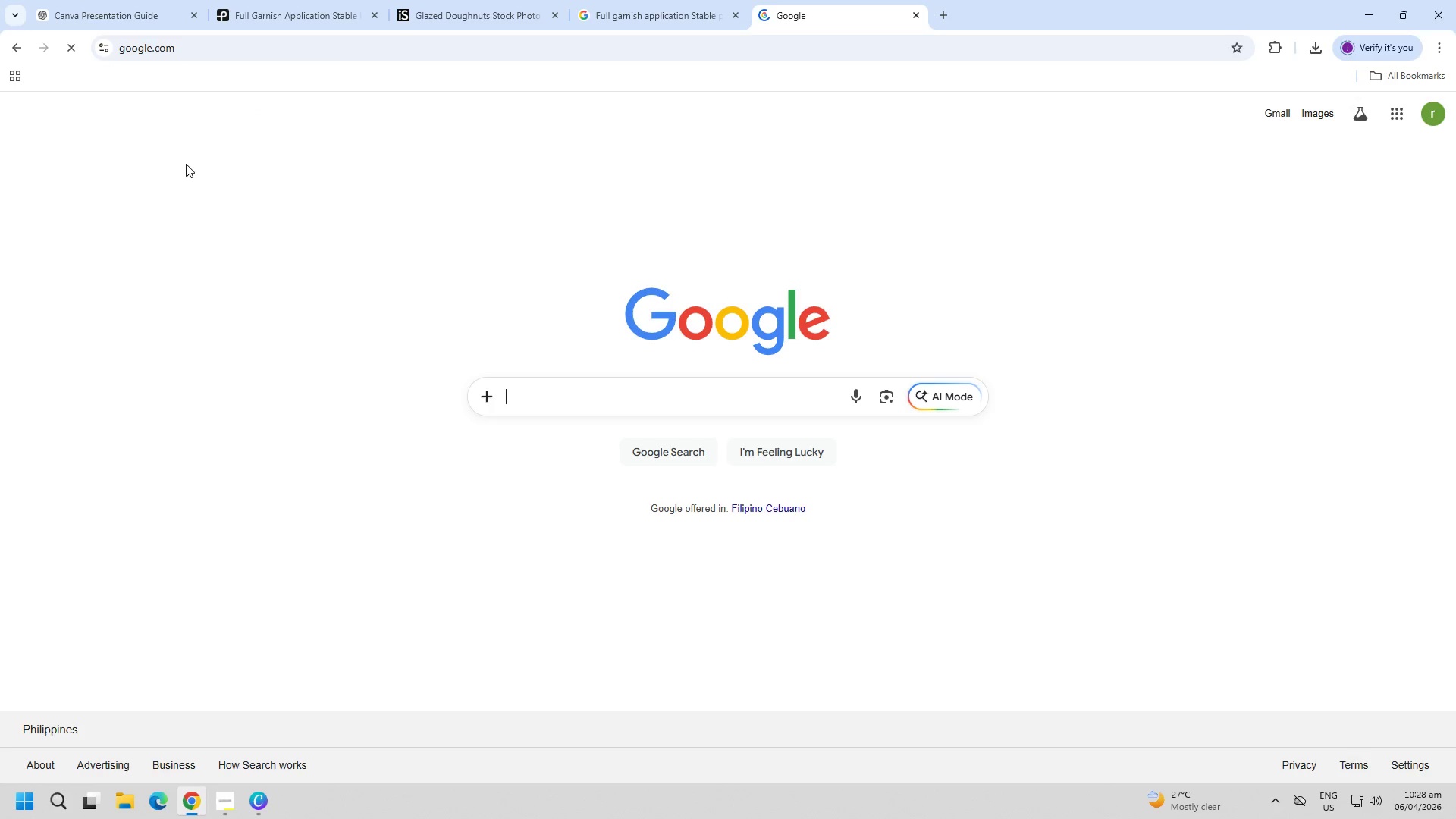 
type(heat vs cool icon)
 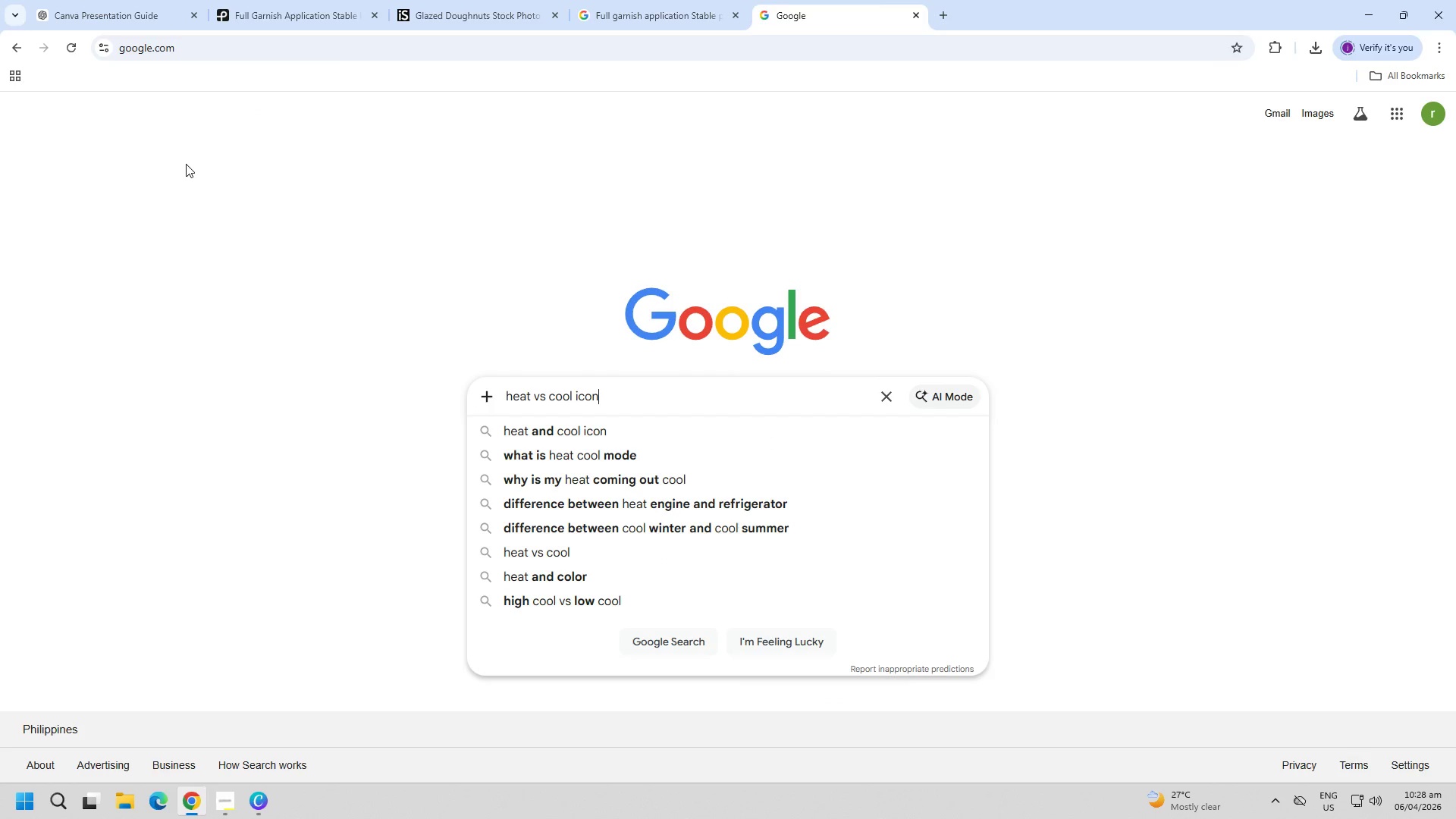 
key(Enter)
 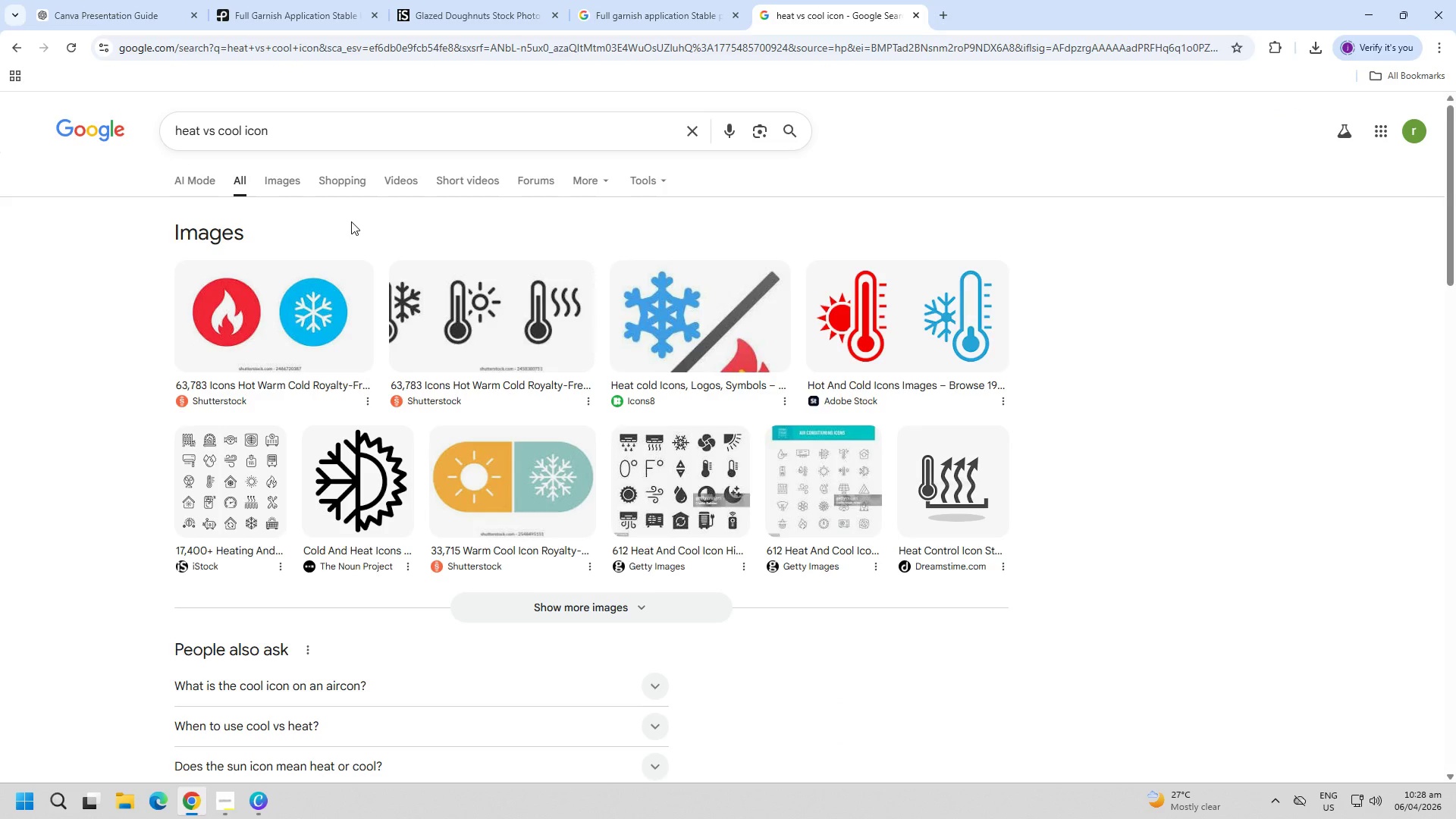 
left_click([299, 180])
 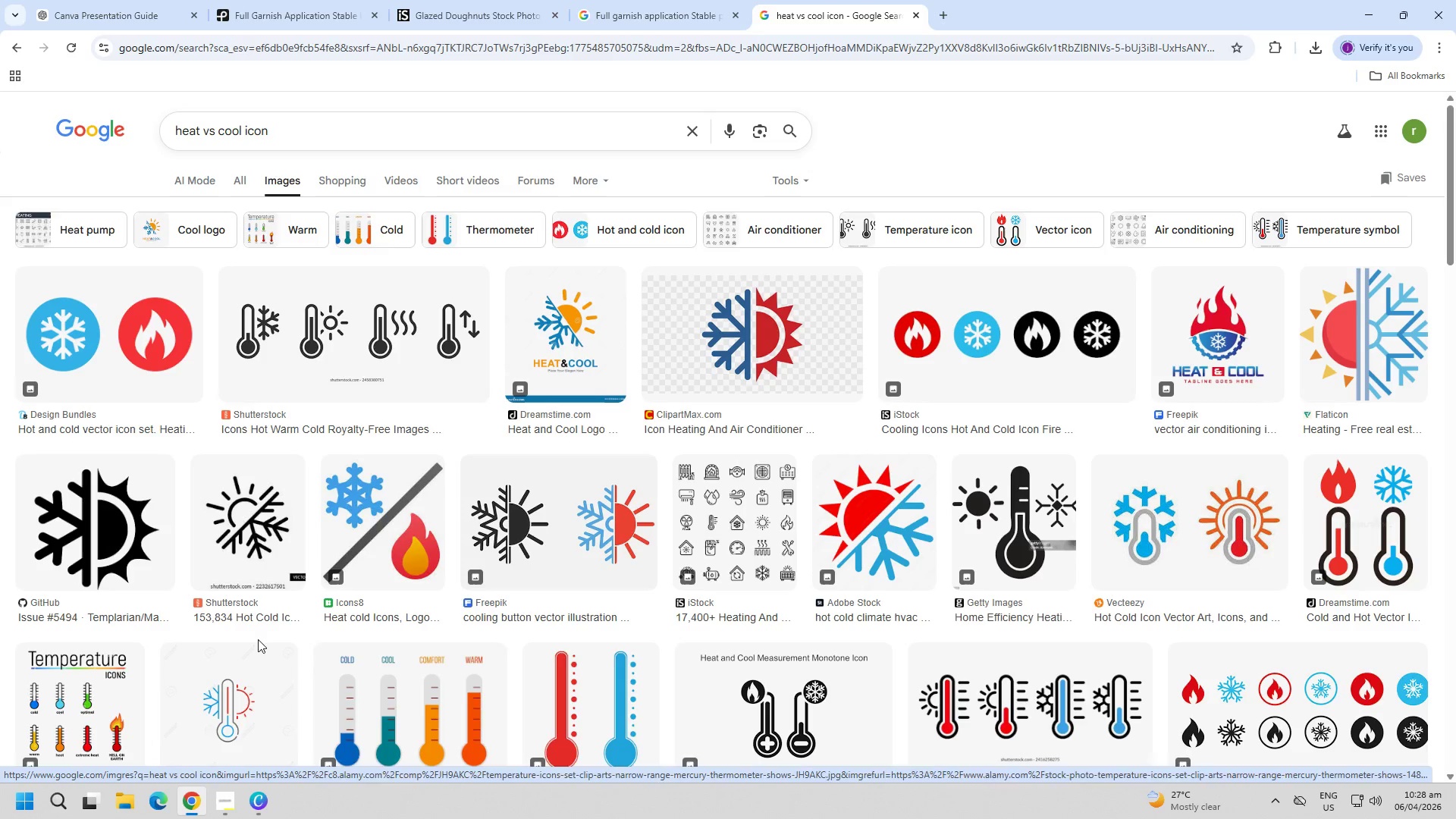 
wait(16.55)
 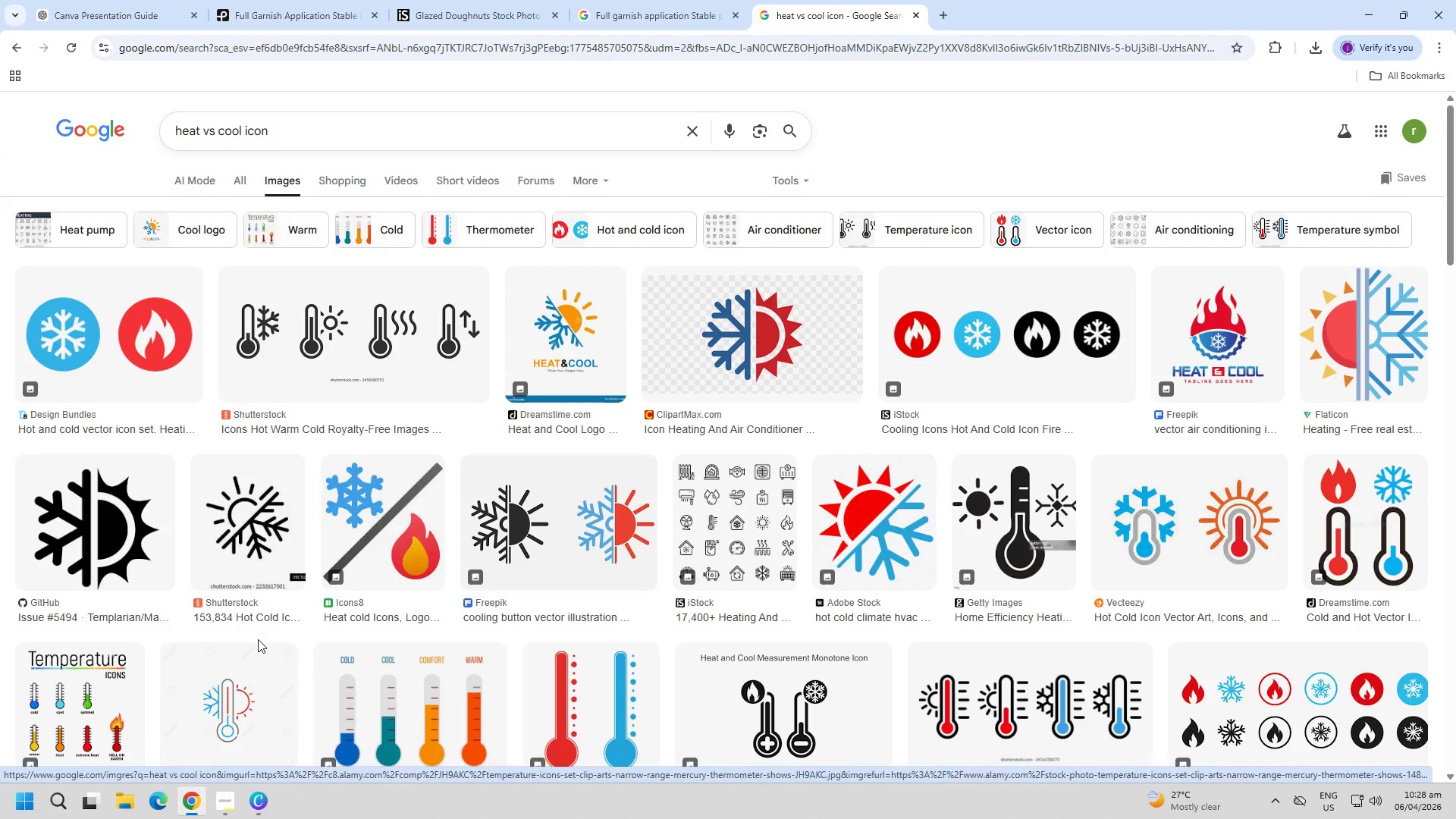 
left_click([147, 351])
 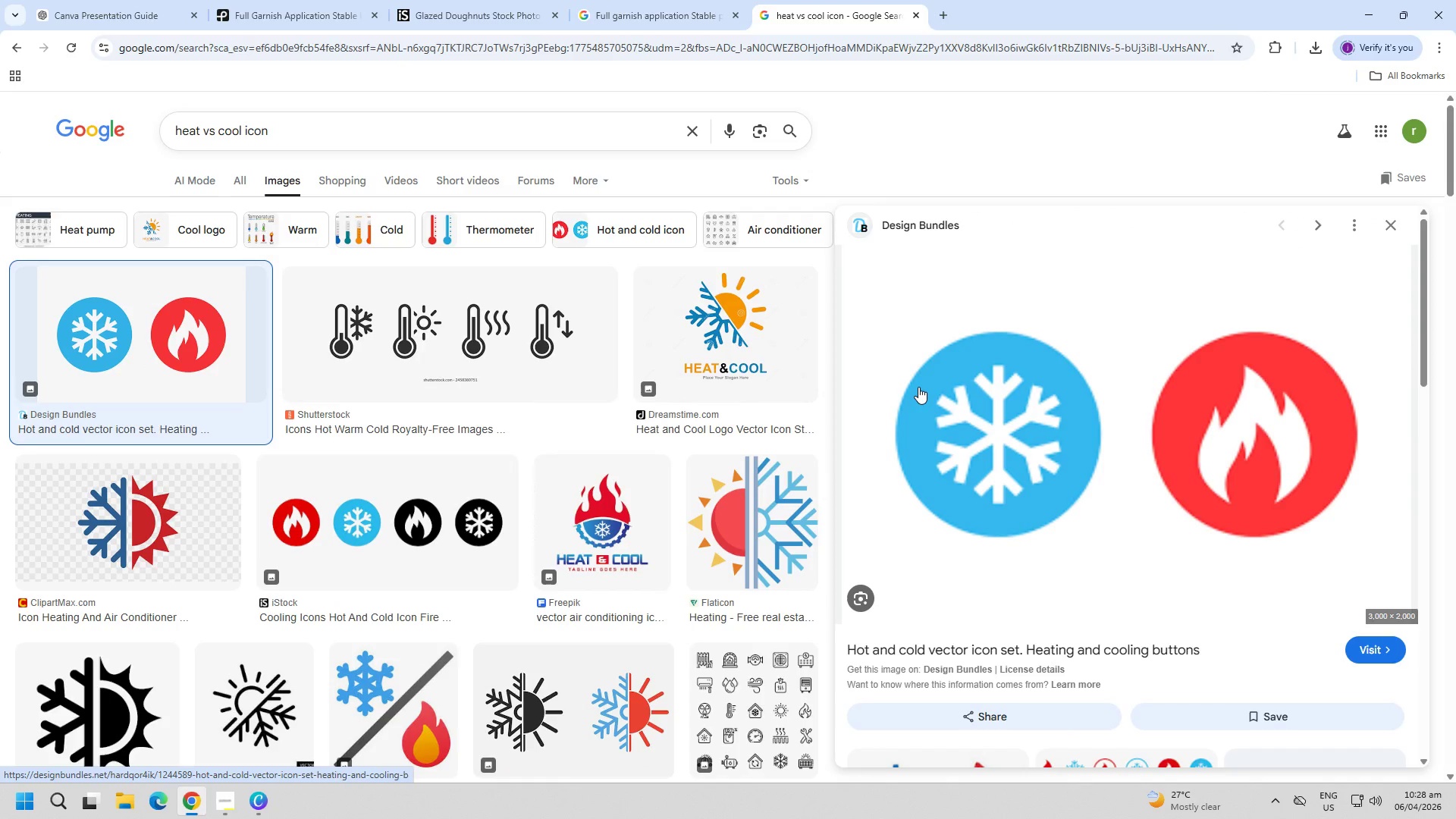 
key(PageDown)
 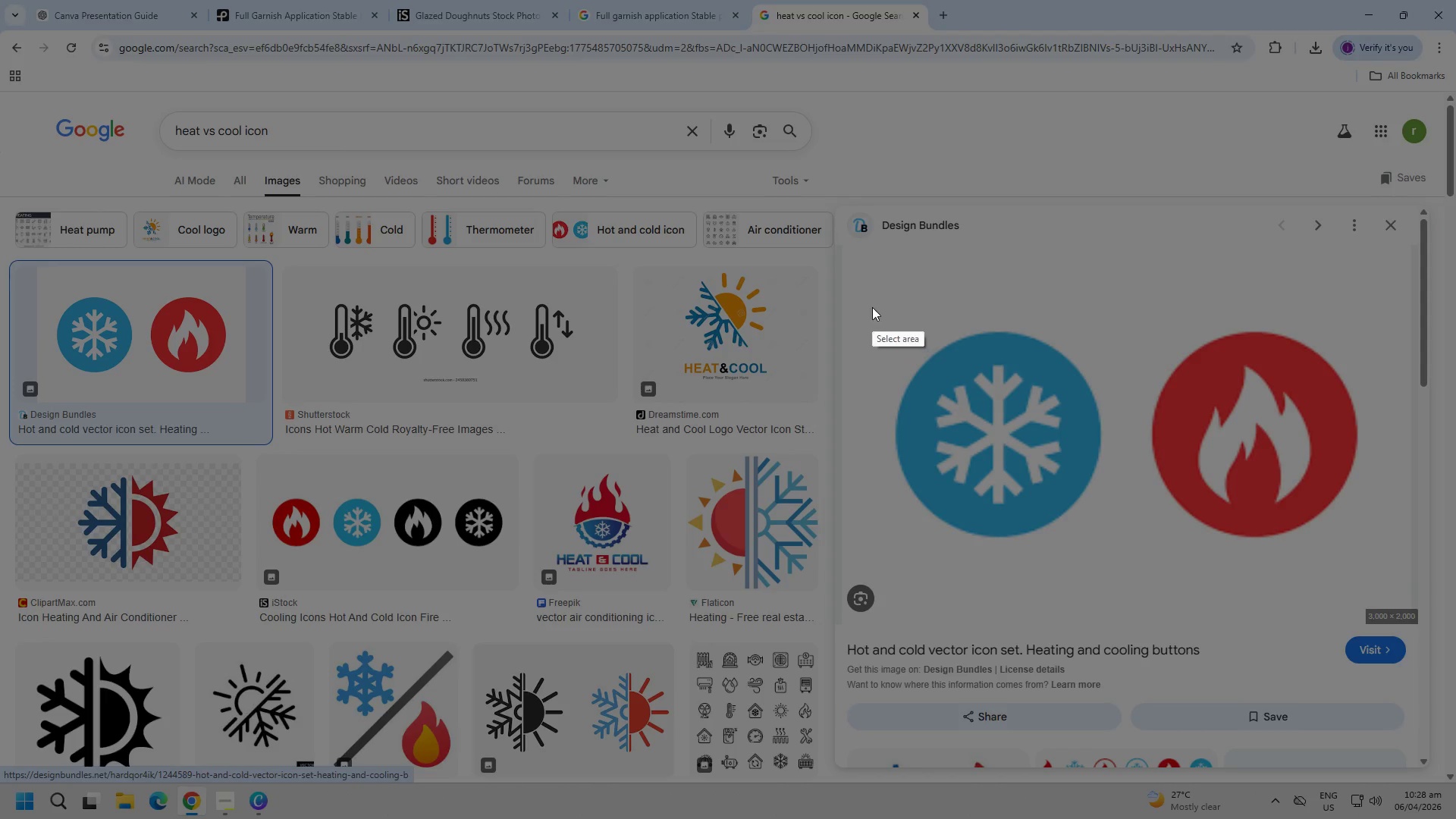 
left_click_drag(start_coordinate=[850, 278], to_coordinate=[1389, 569])
 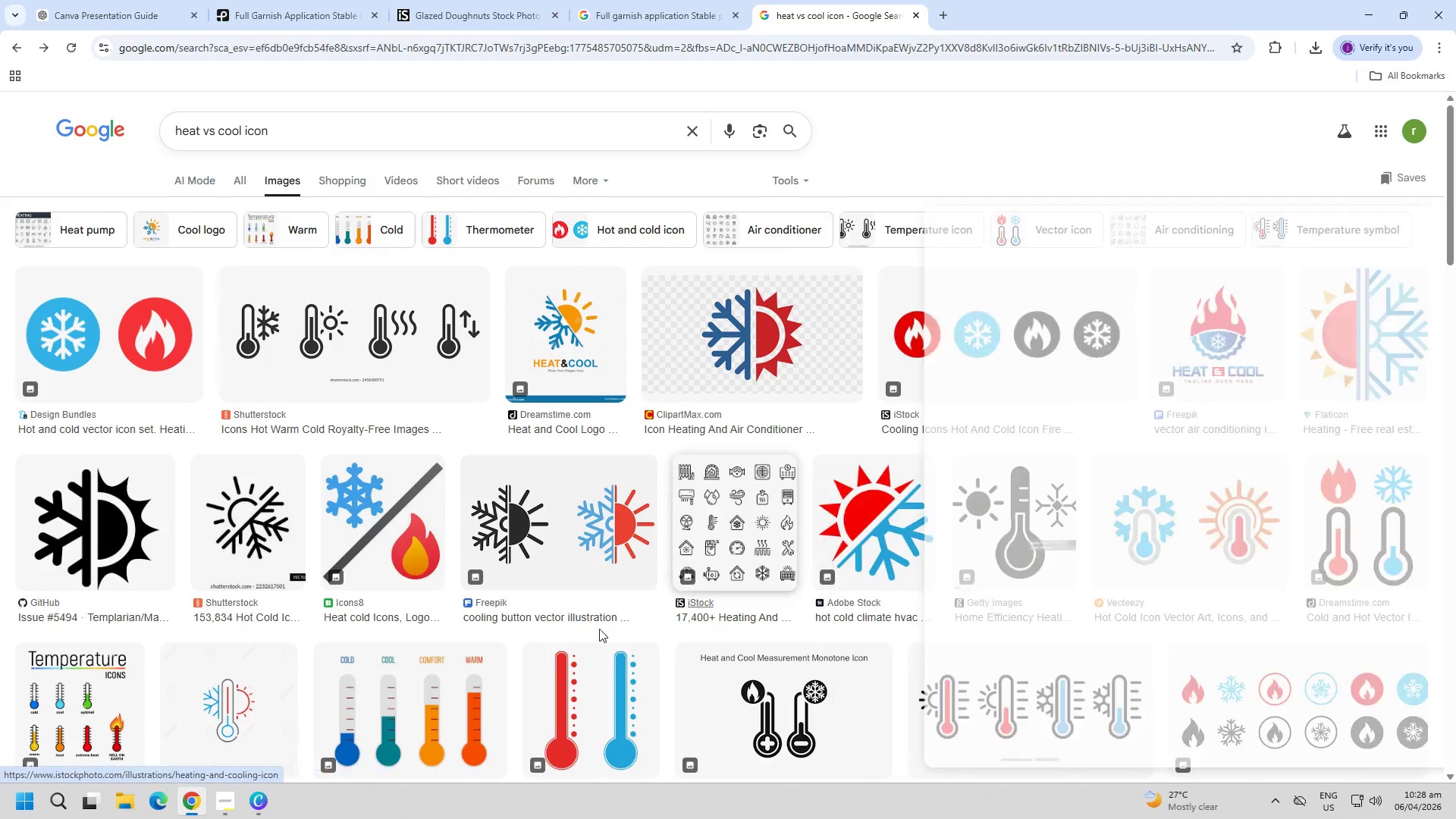 
key(Control+ControlLeft)
 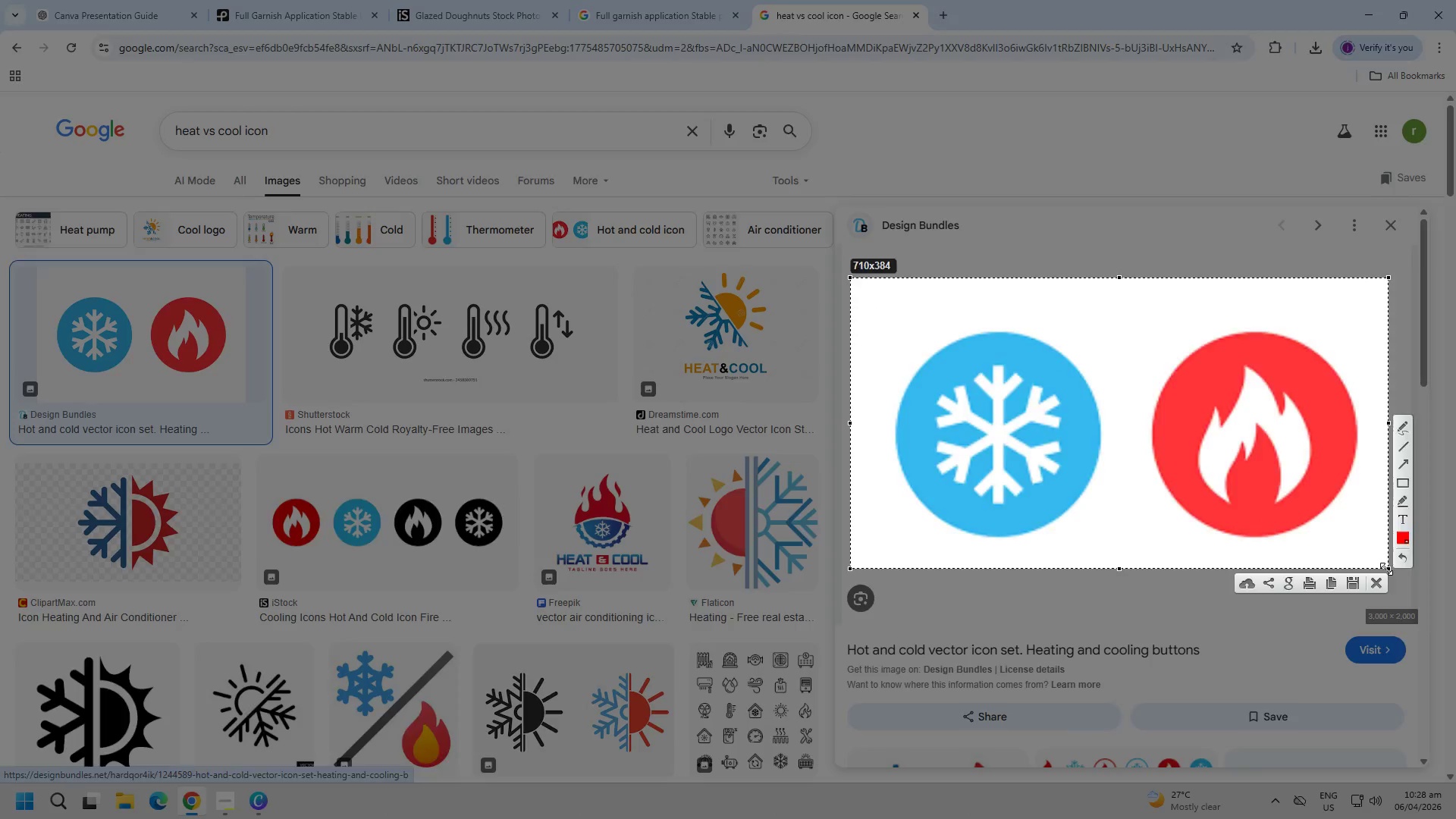 
key(Control+C)
 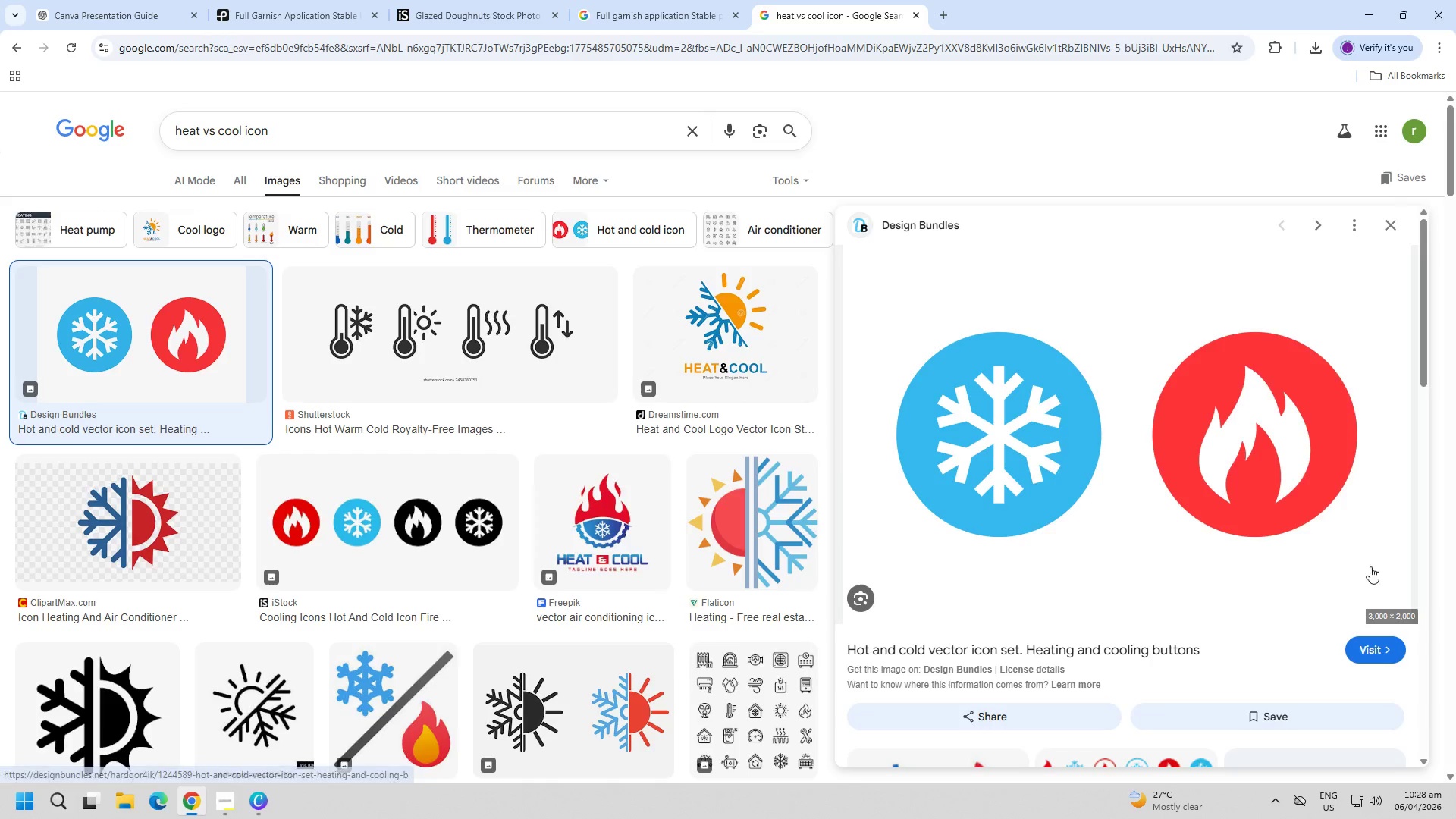 
key(Escape)
 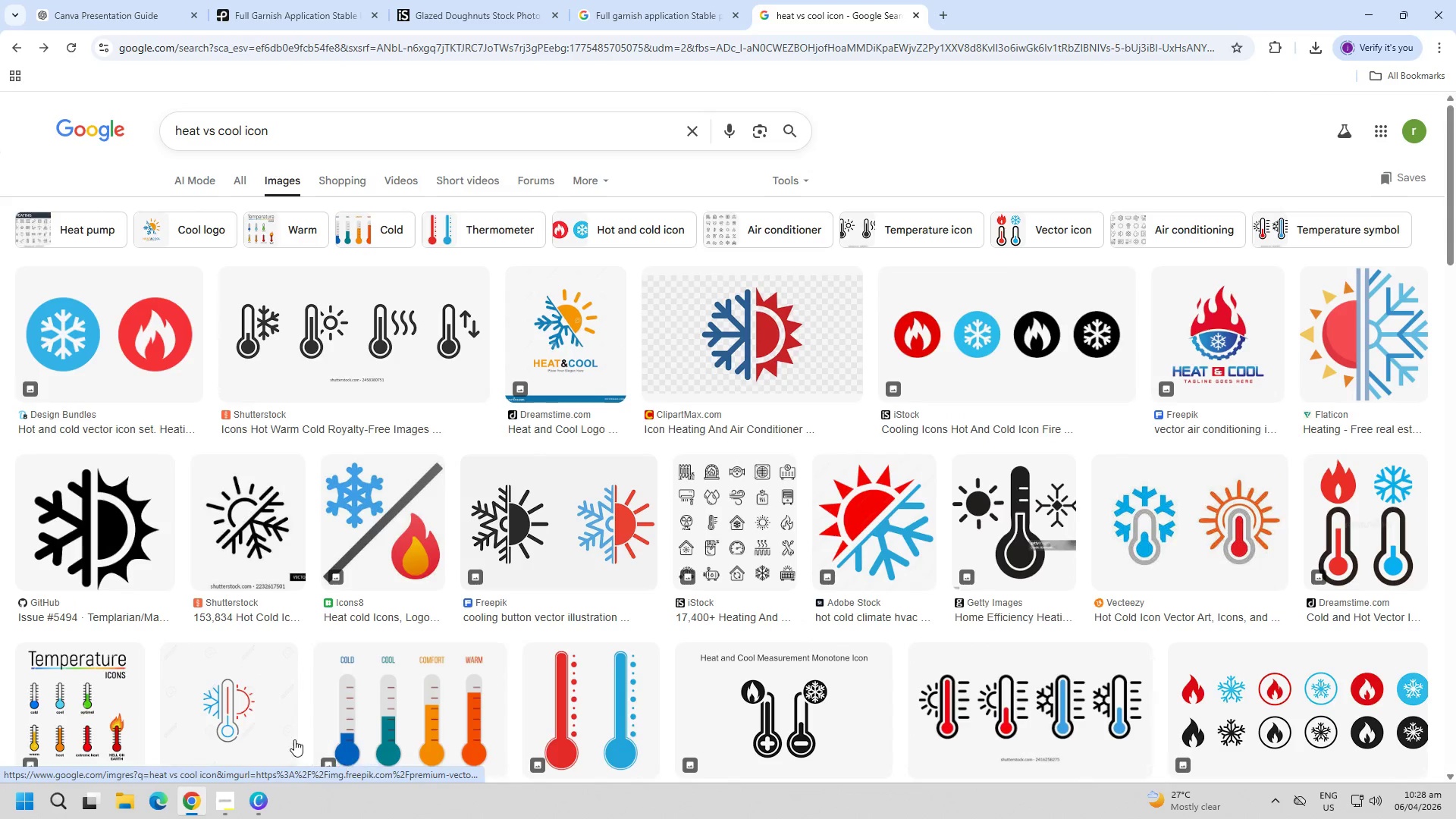 
left_click([270, 813])
 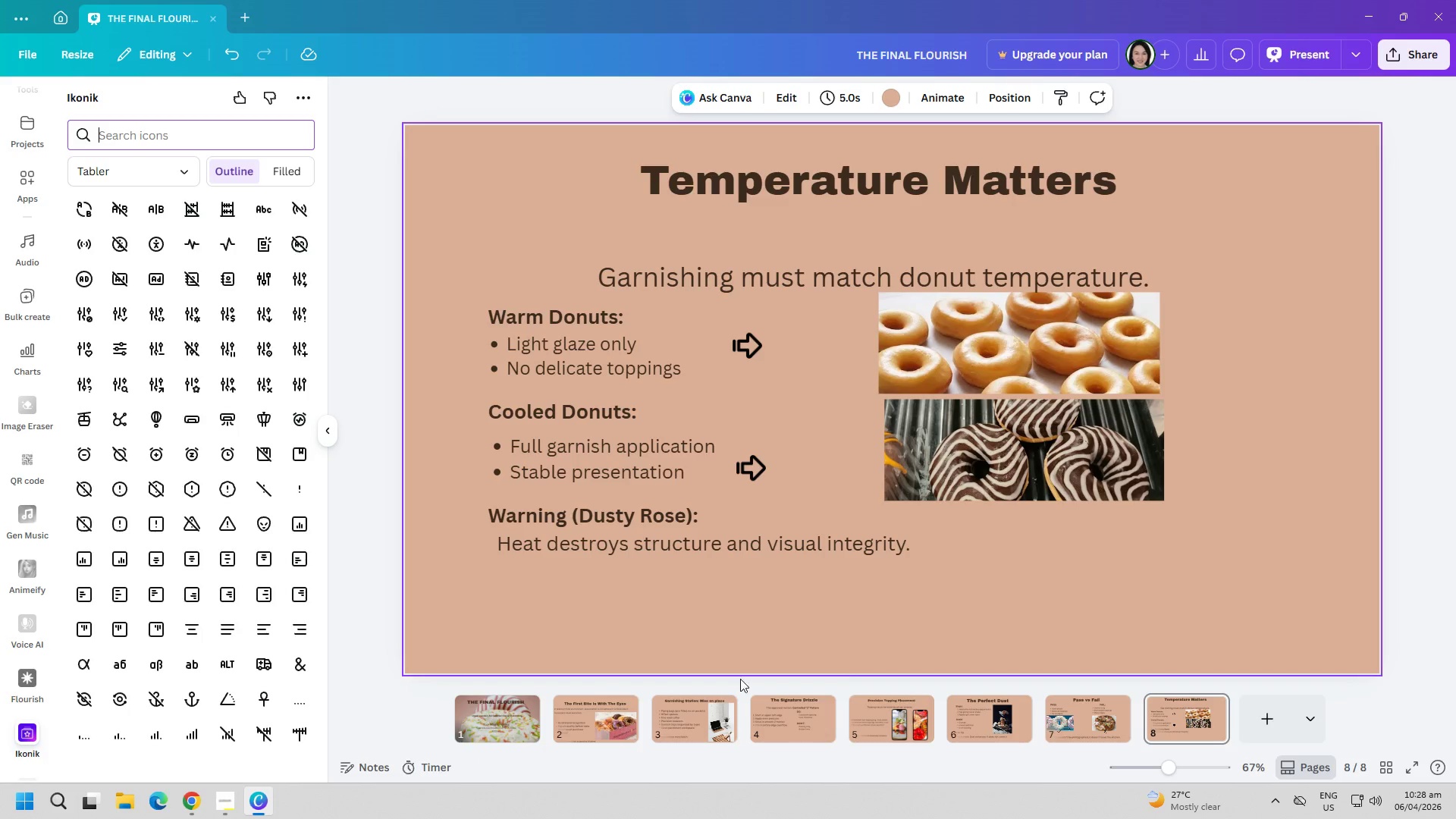 
left_click([959, 592])
 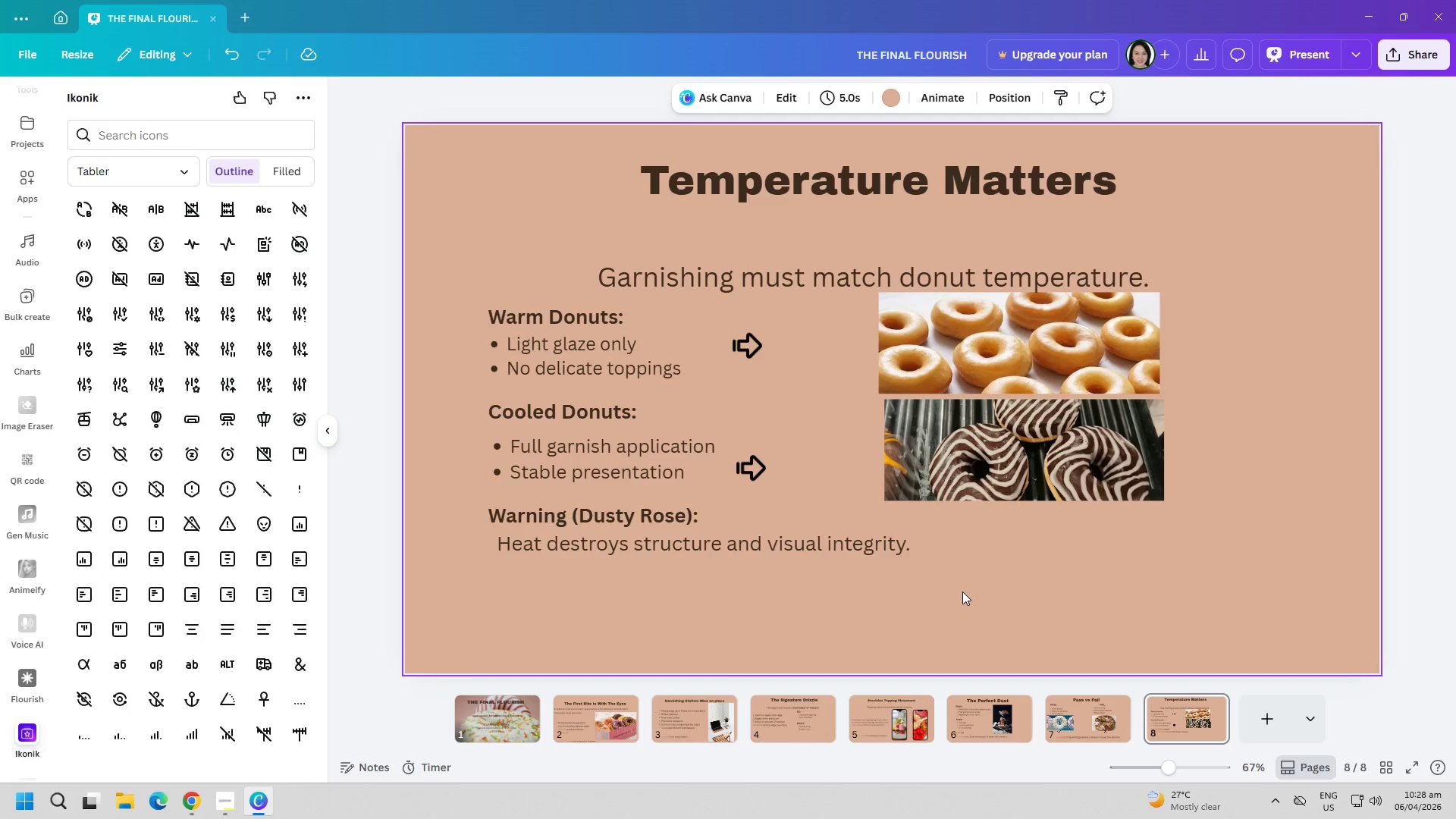 
key(Control+V)
 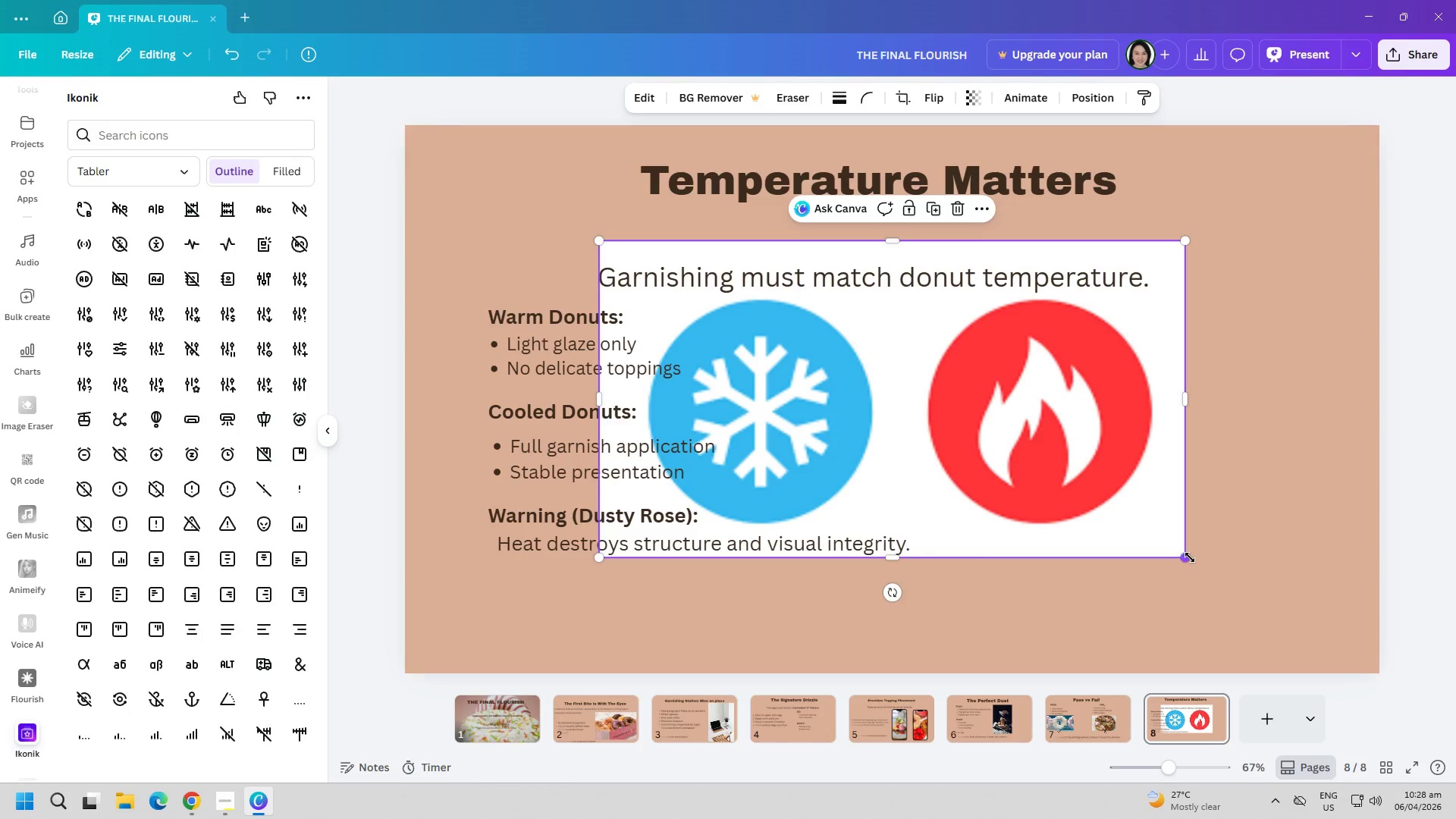 
left_click_drag(start_coordinate=[1188, 557], to_coordinate=[760, 353])
 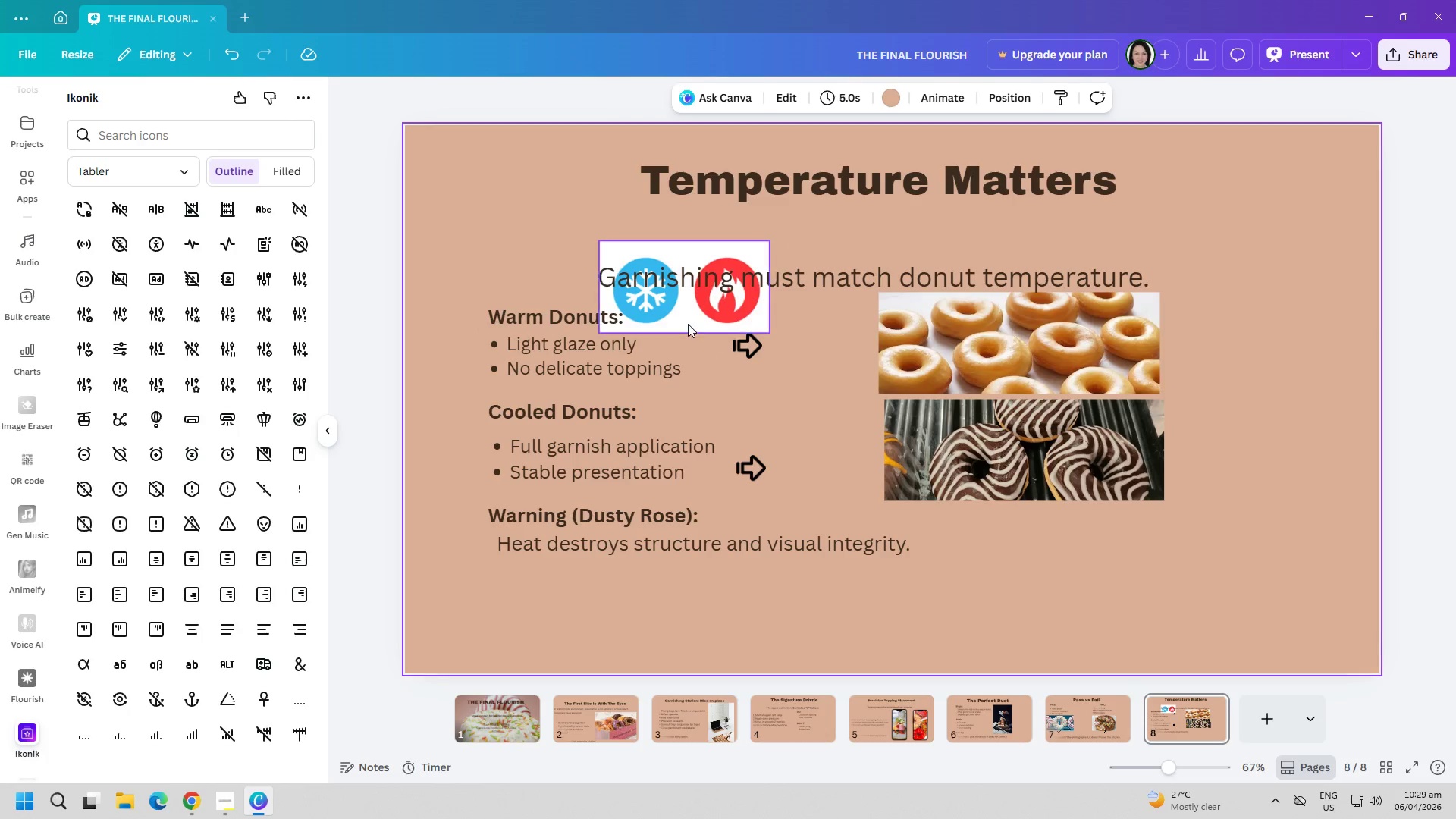 
left_click_drag(start_coordinate=[685, 315], to_coordinate=[597, 601])
 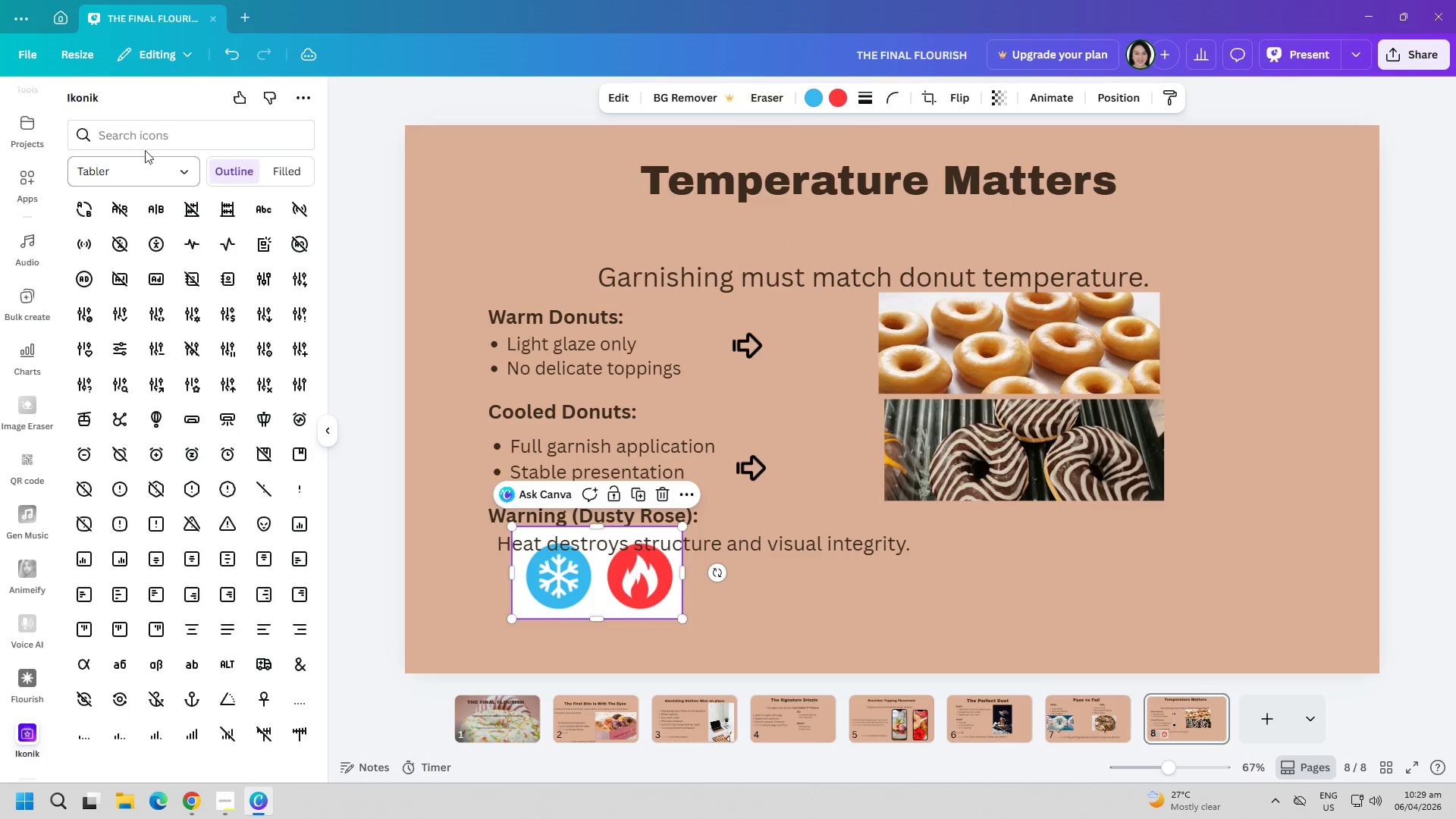 
left_click([162, 136])
 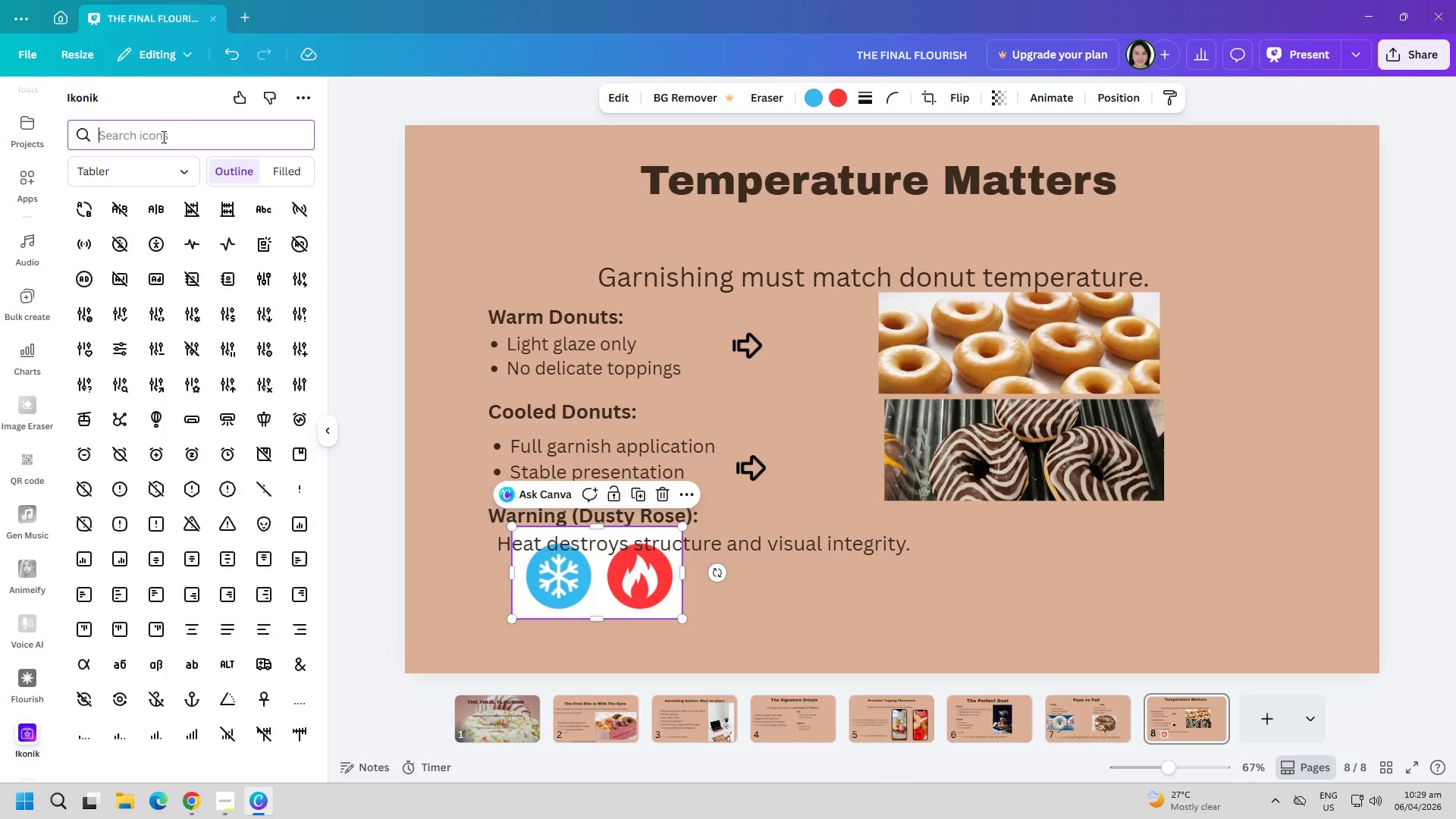 
type(heat)
 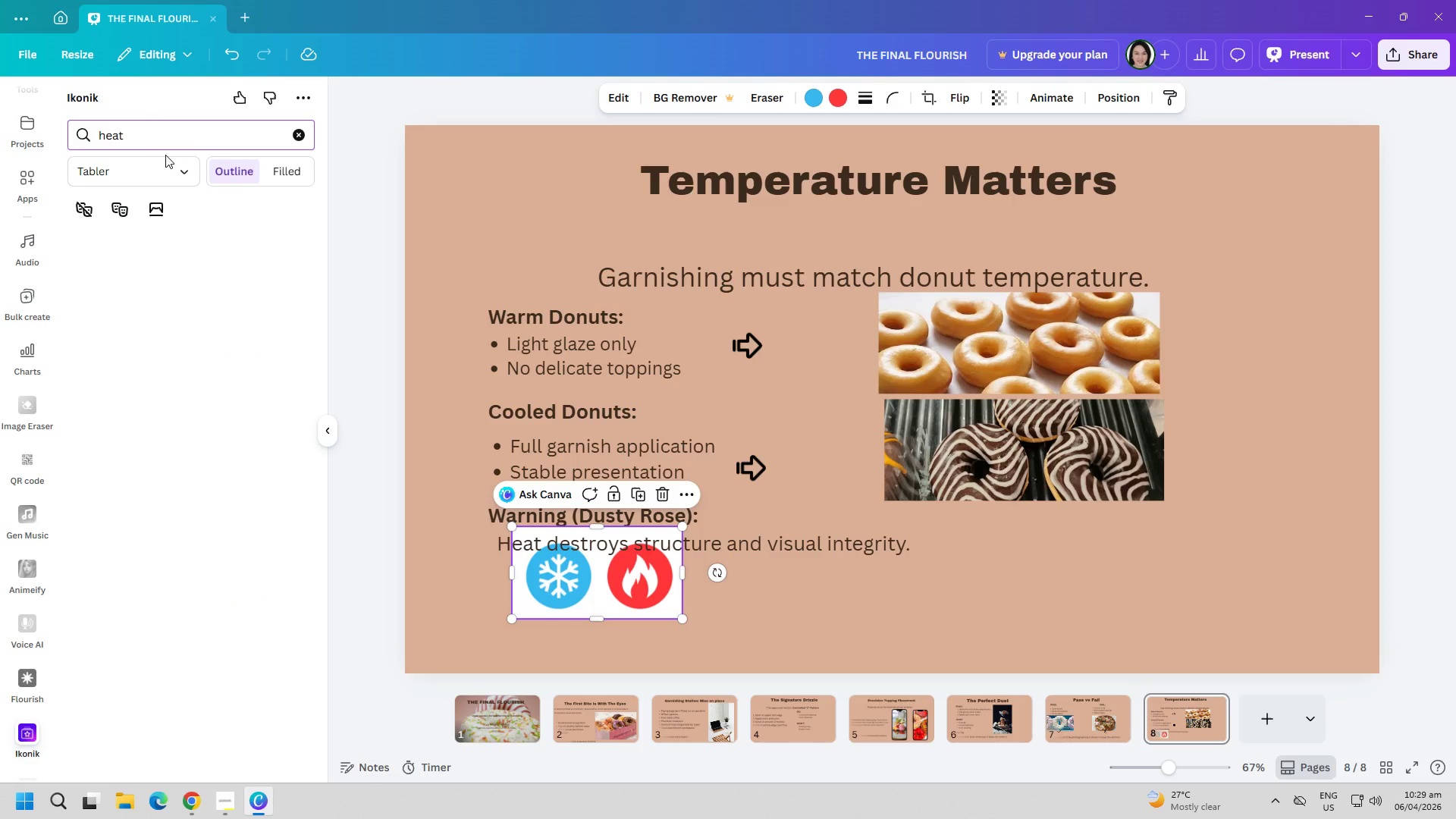 
key(Control+ControlLeft)
 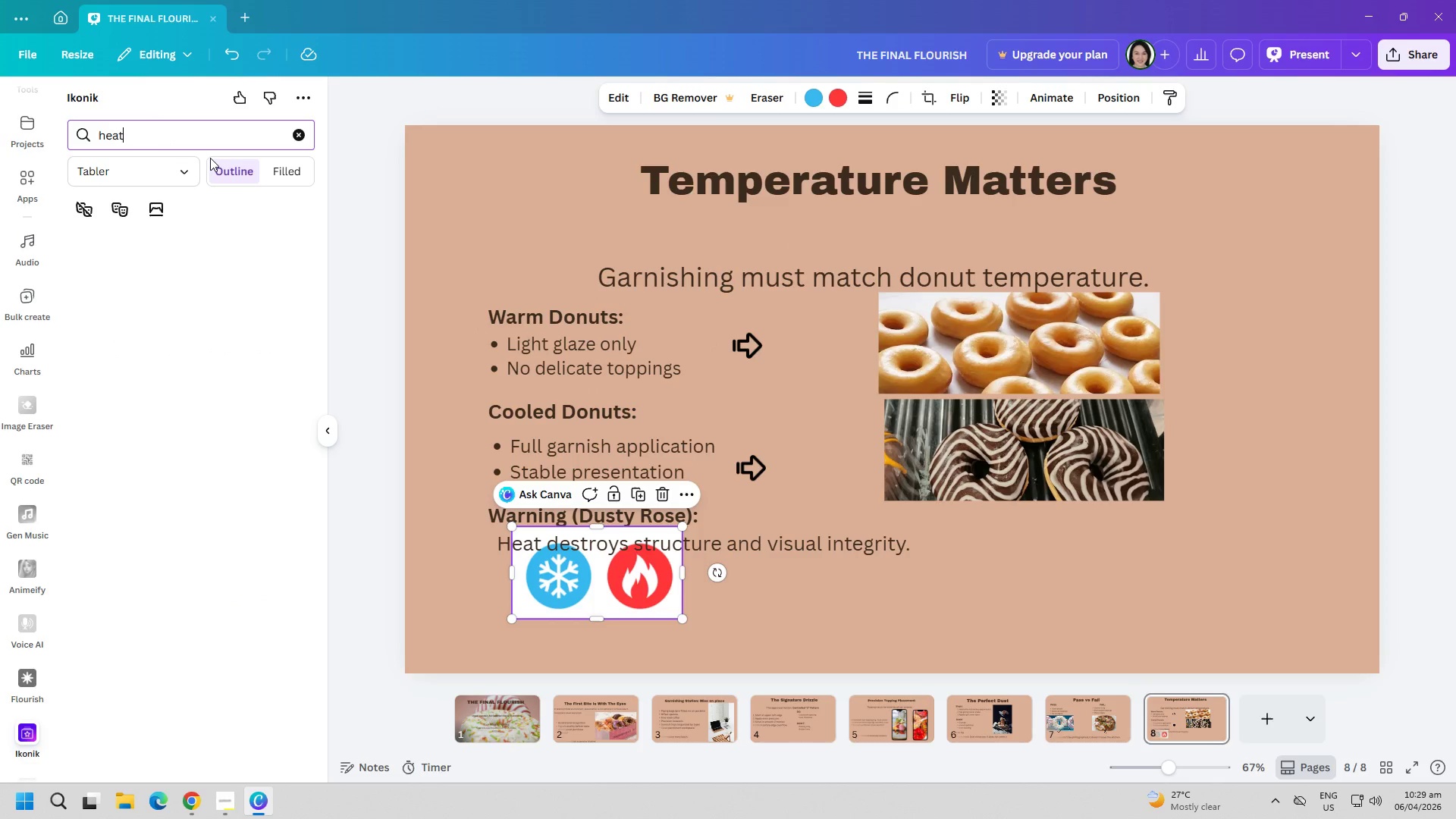 
key(Control+A)
 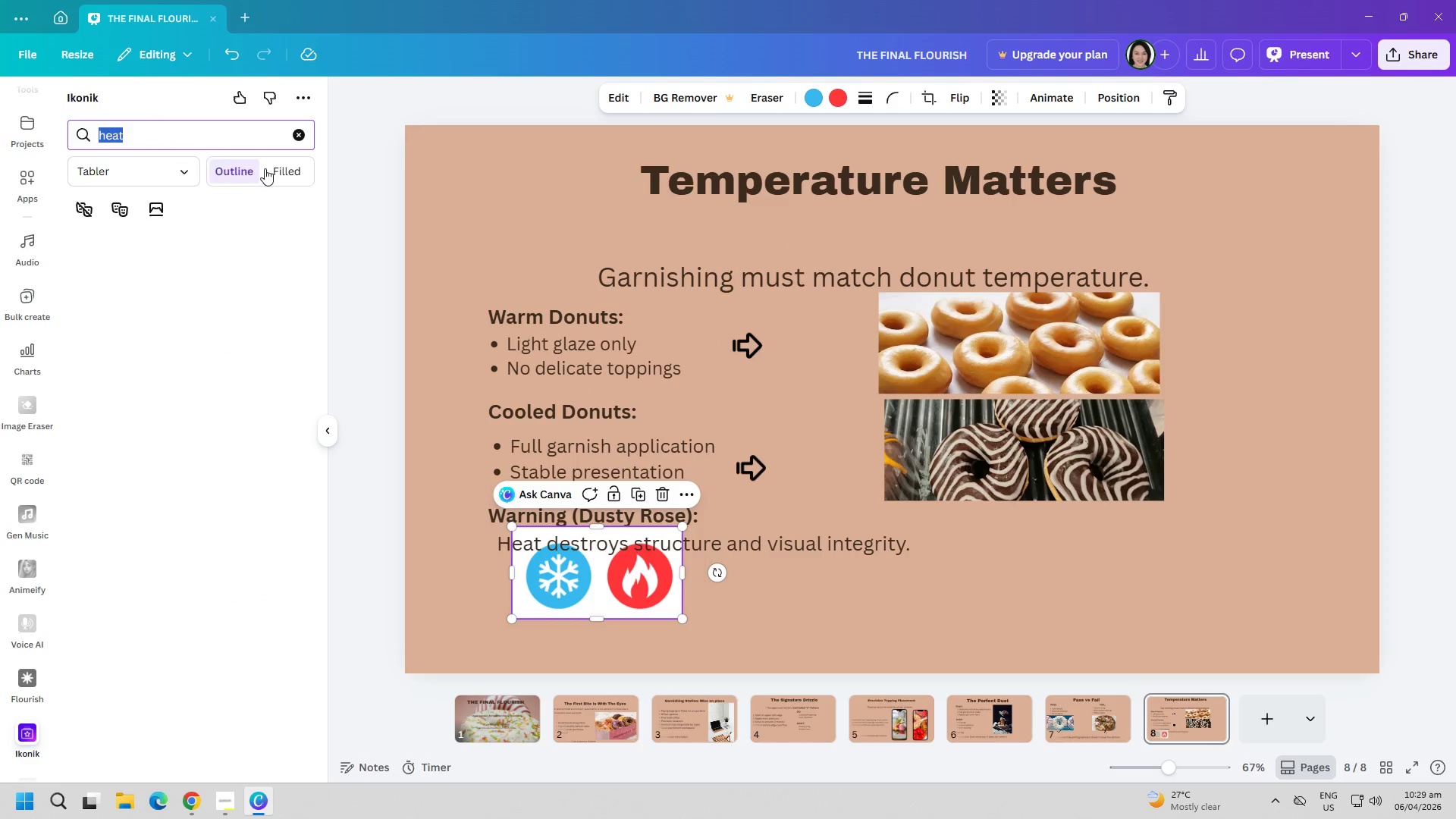 
key(Backspace)
 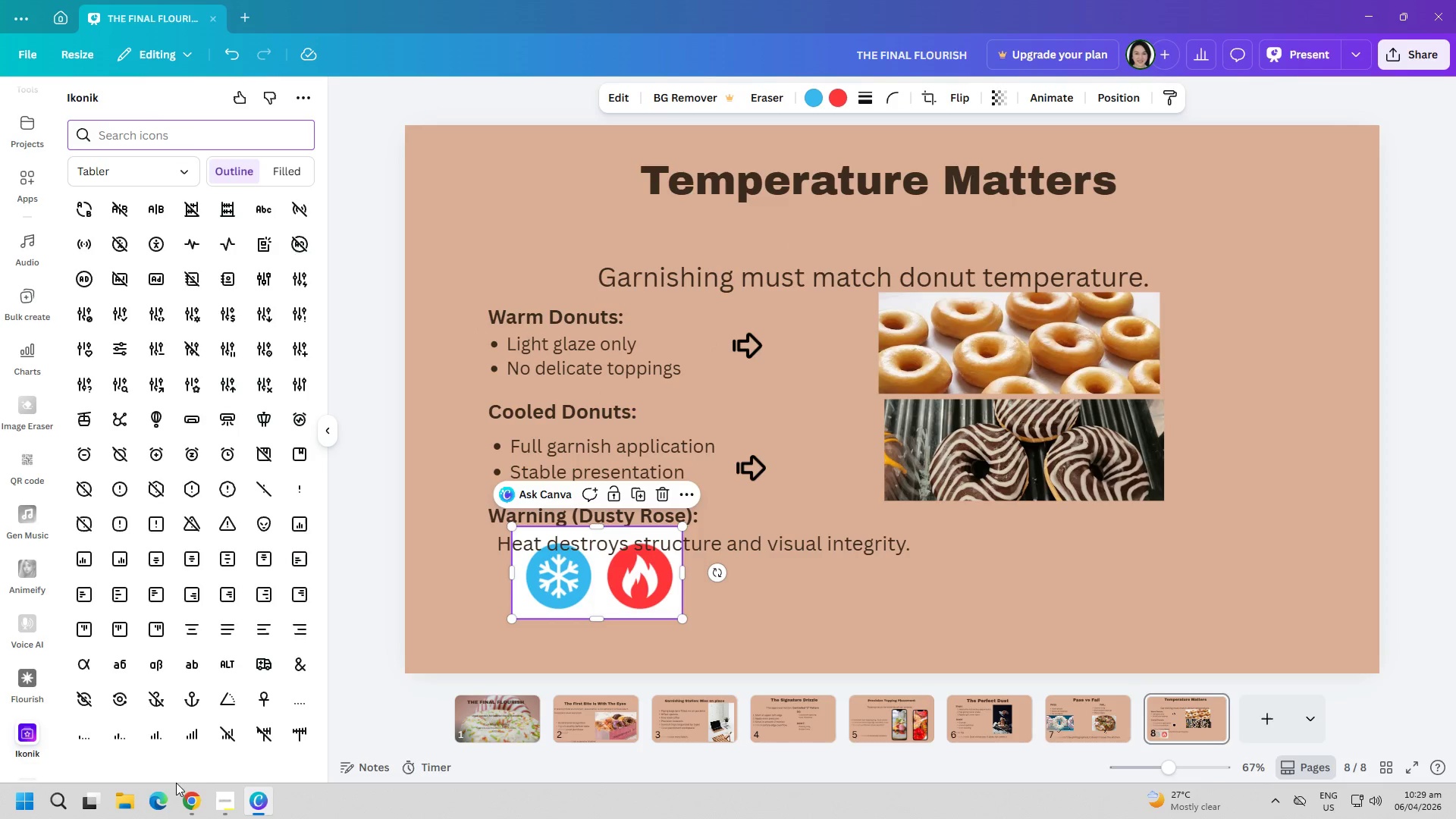 
left_click([194, 811])
 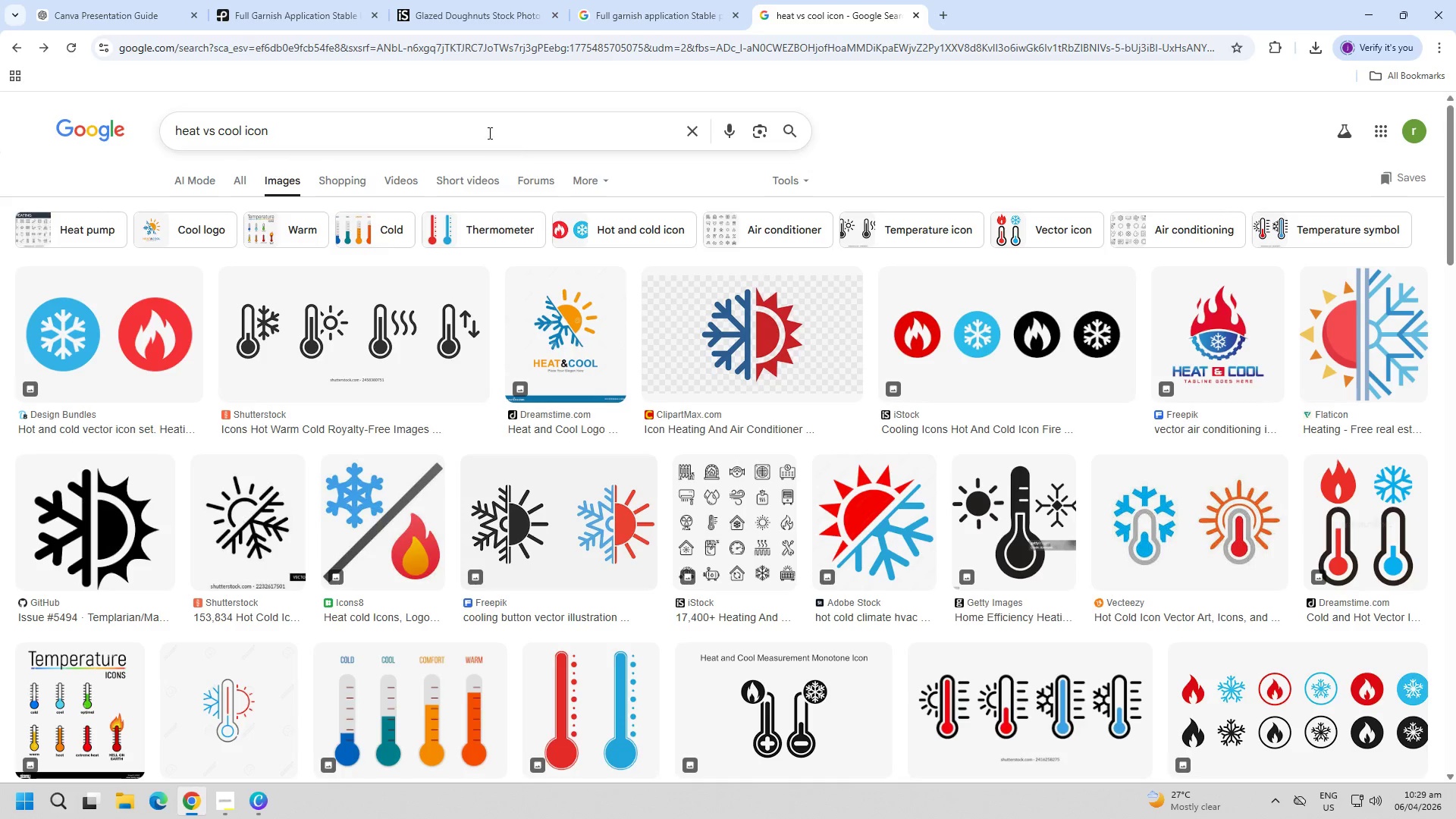 
double_click([485, 130])
 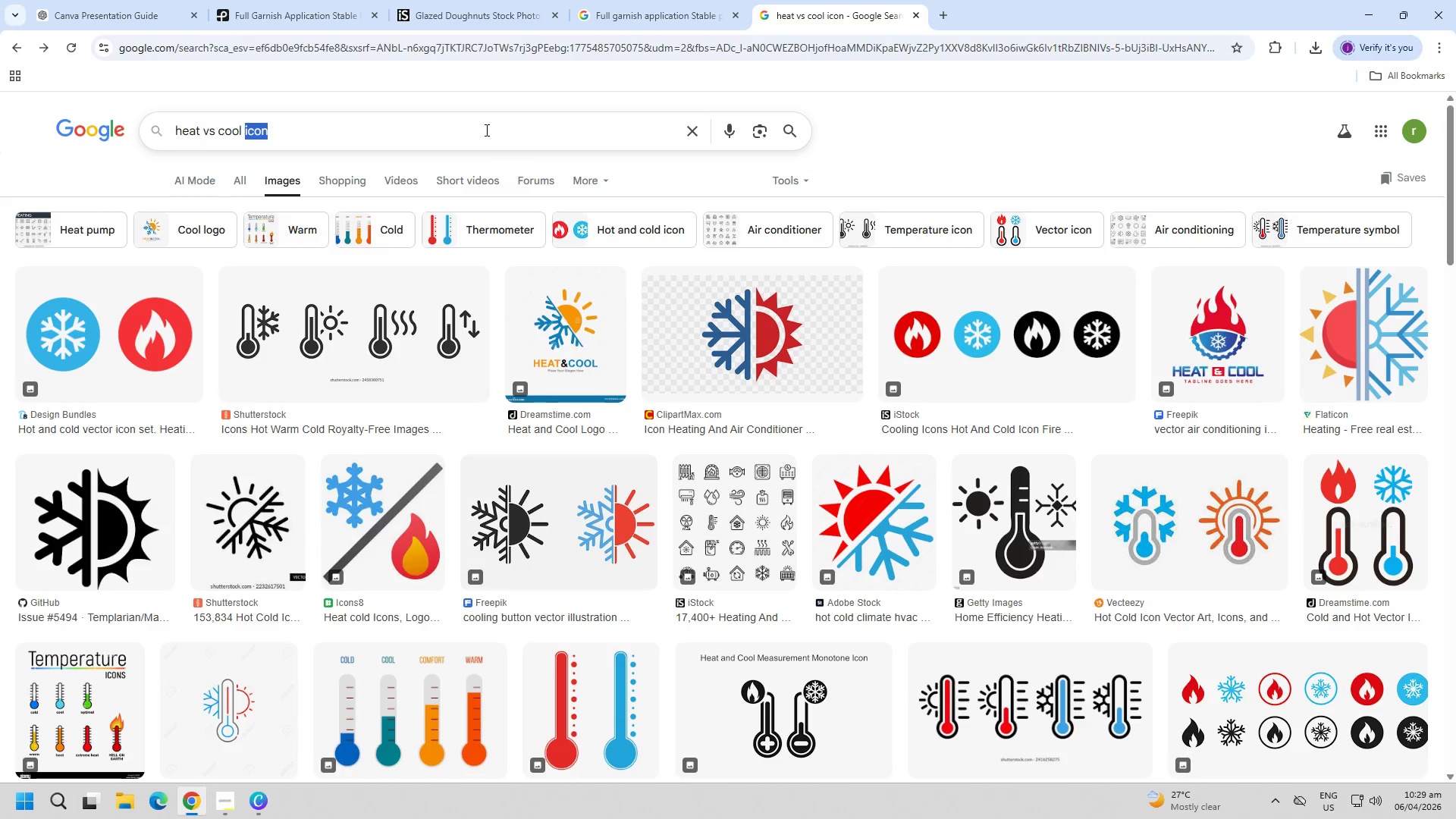 
triple_click([485, 130])
 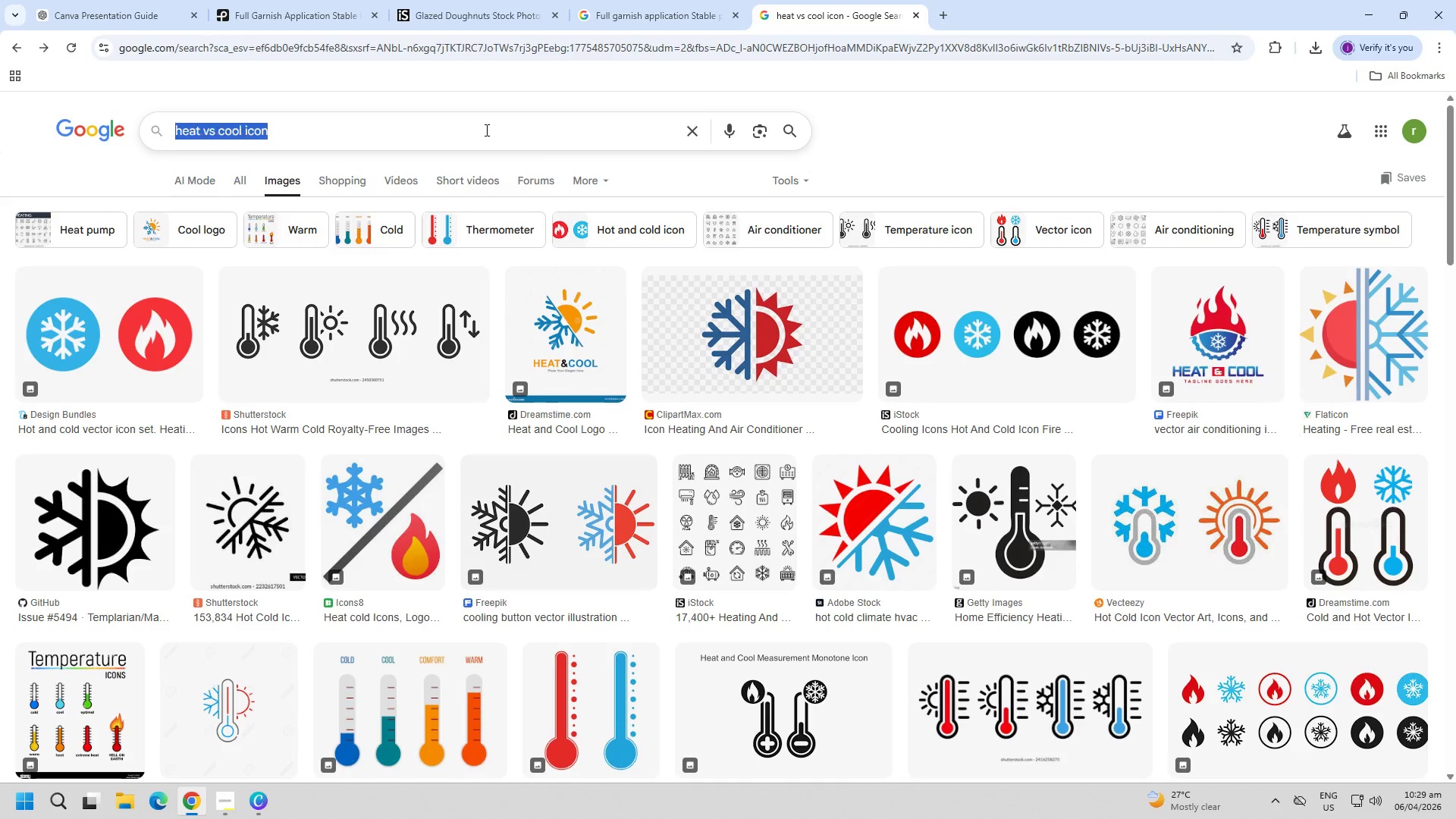 
triple_click([485, 130])
 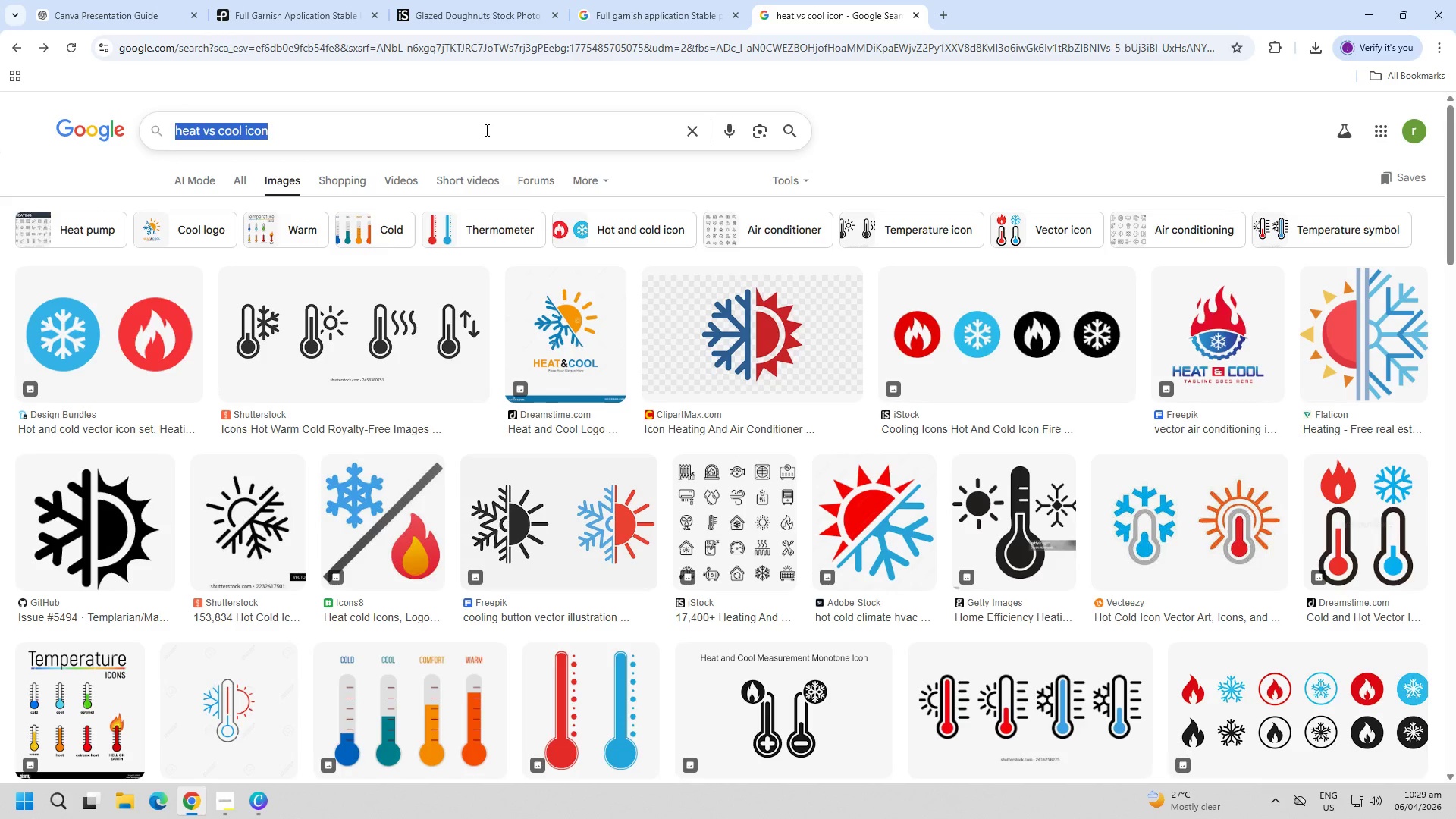 
type(heat icon)
 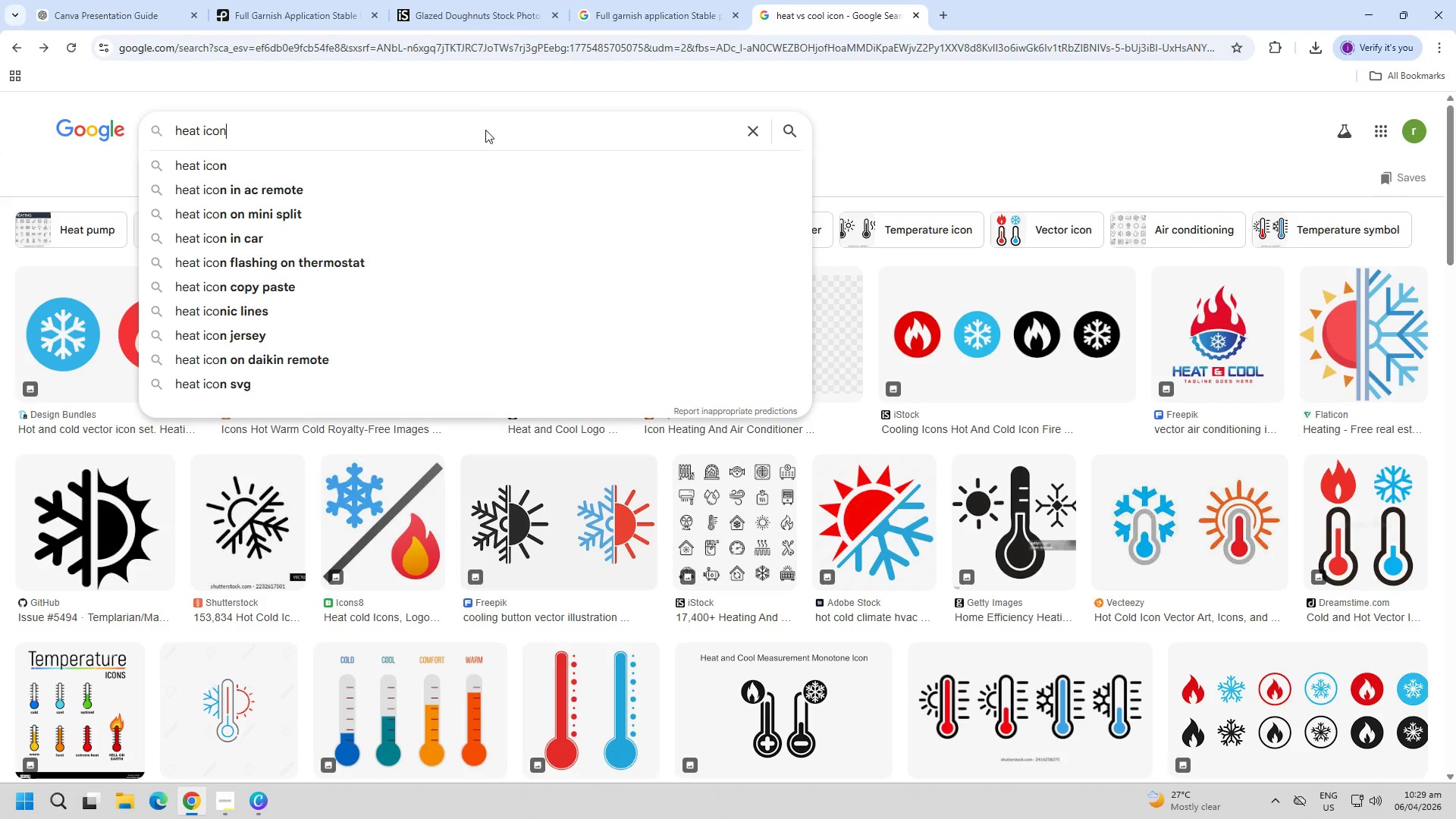 
key(Enter)
 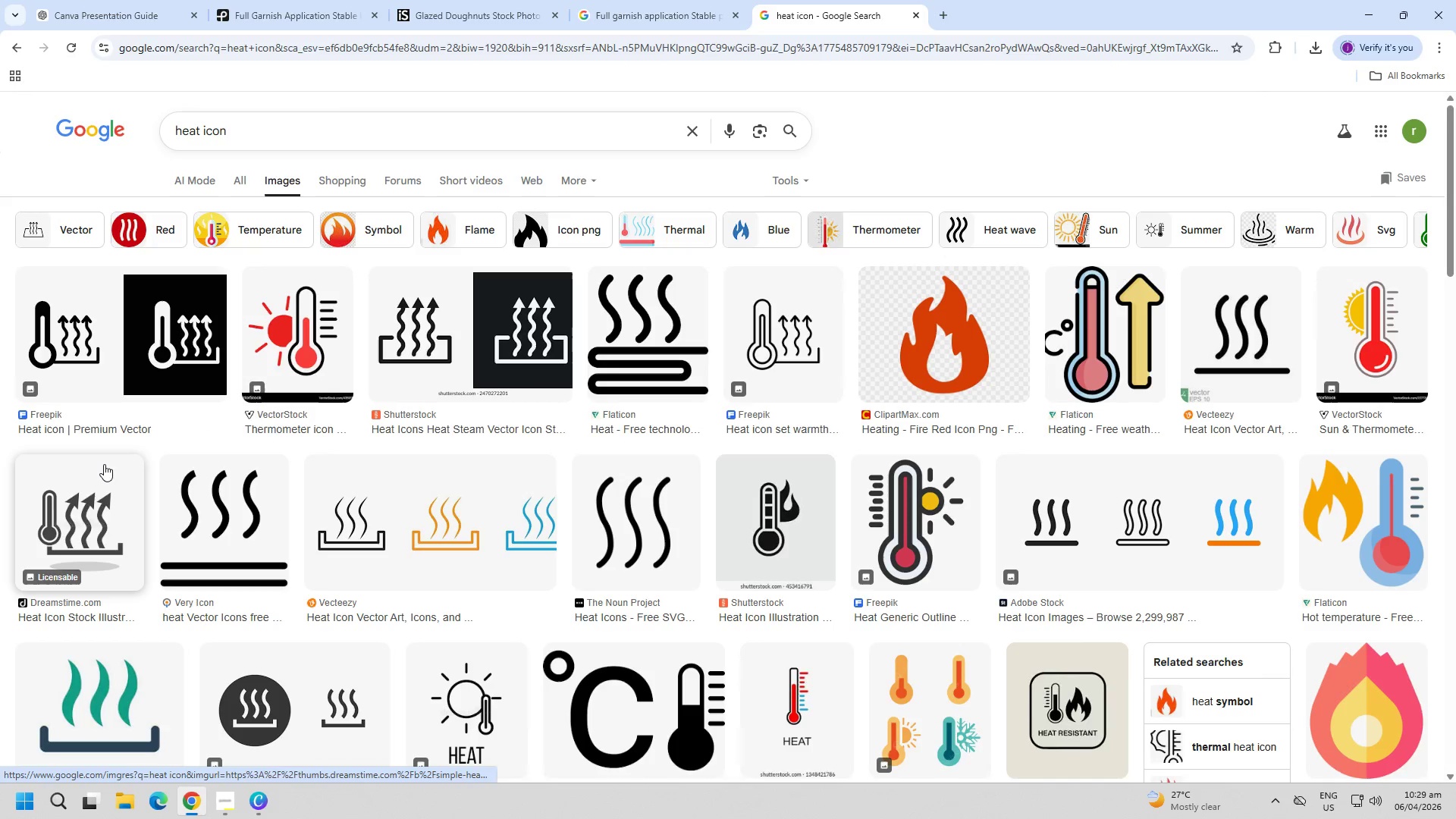 
key(Alt+AltLeft)
 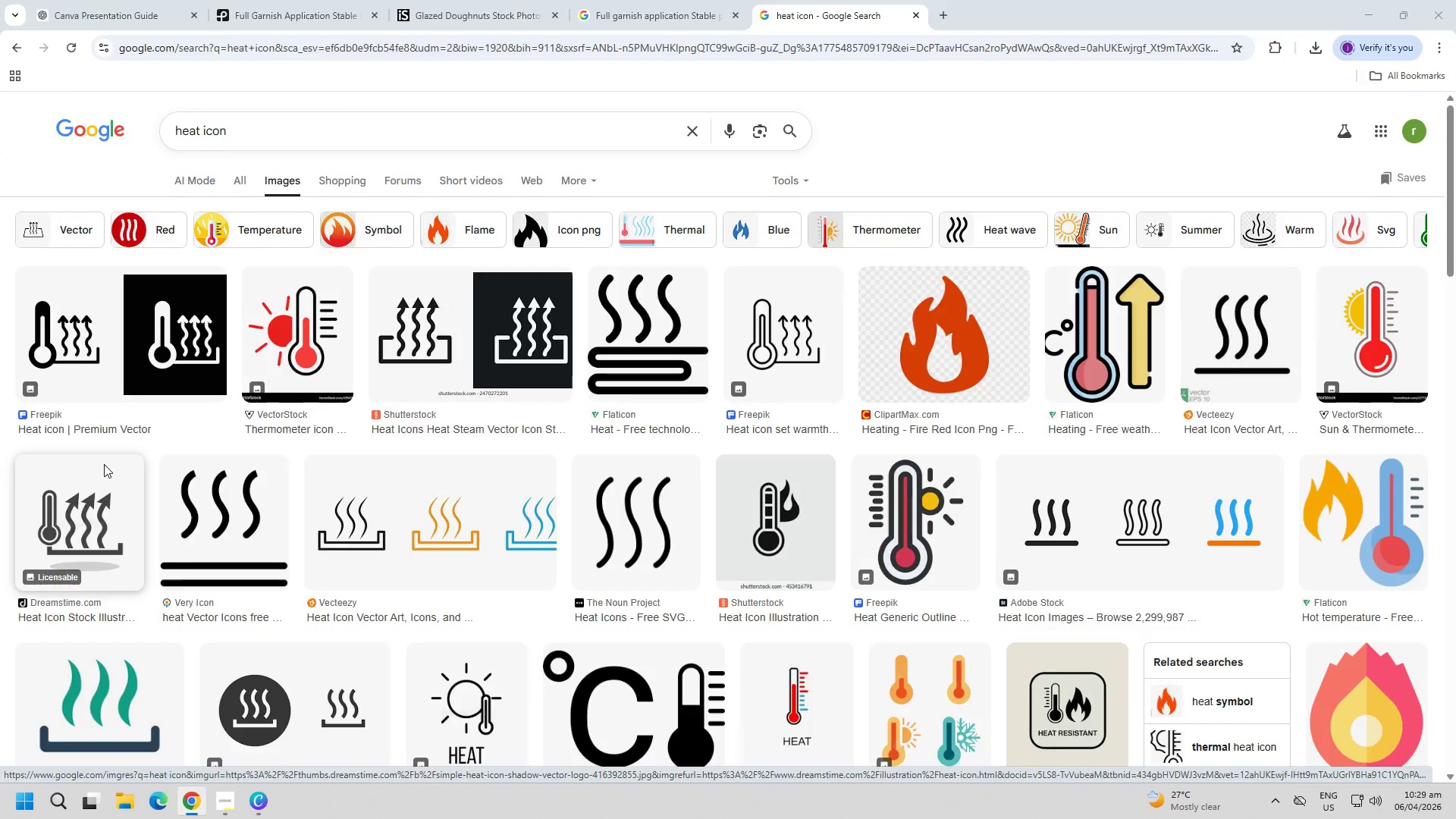 
key(Alt+Tab)
 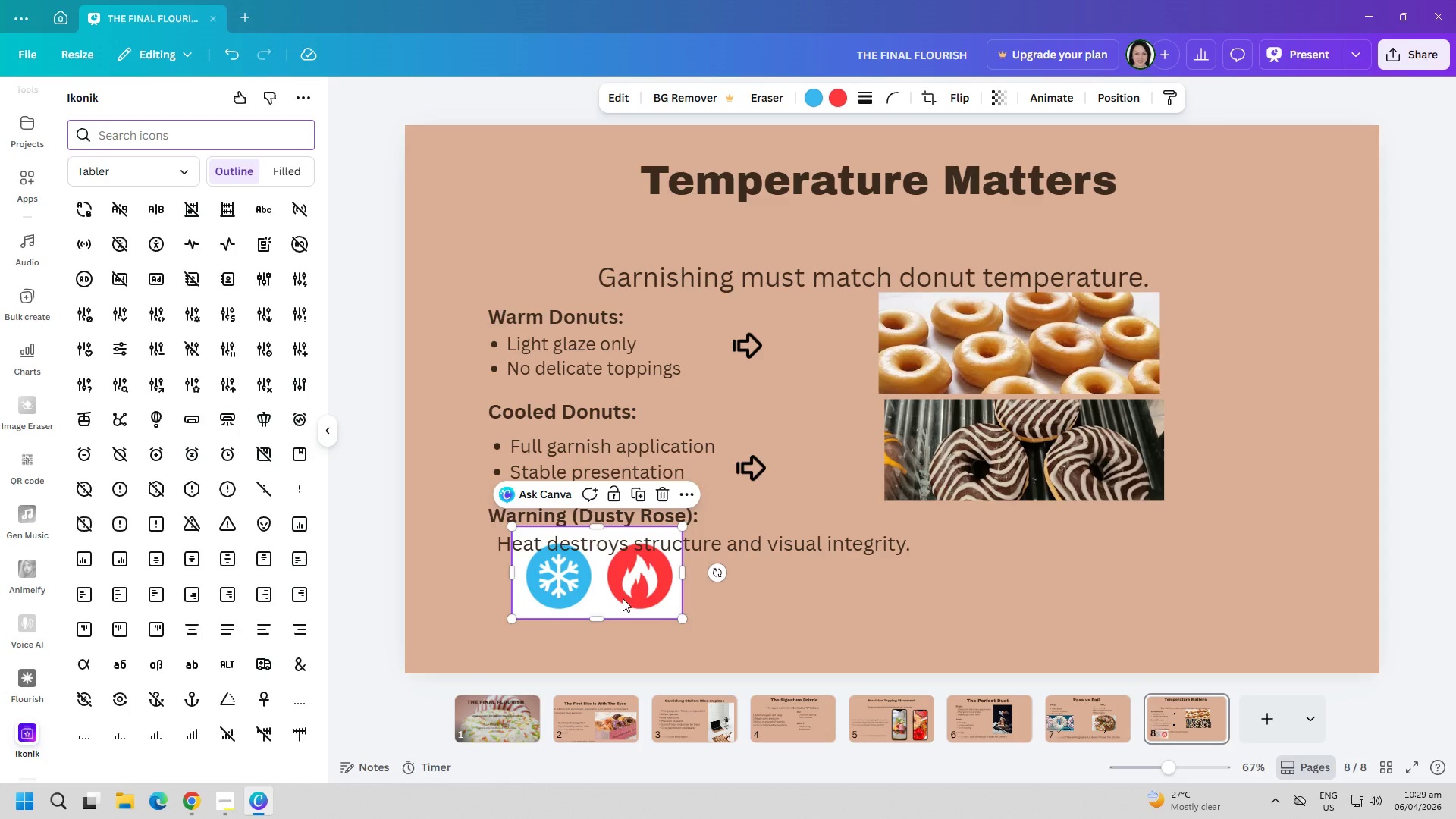 
left_click_drag(start_coordinate=[618, 598], to_coordinate=[529, 282])
 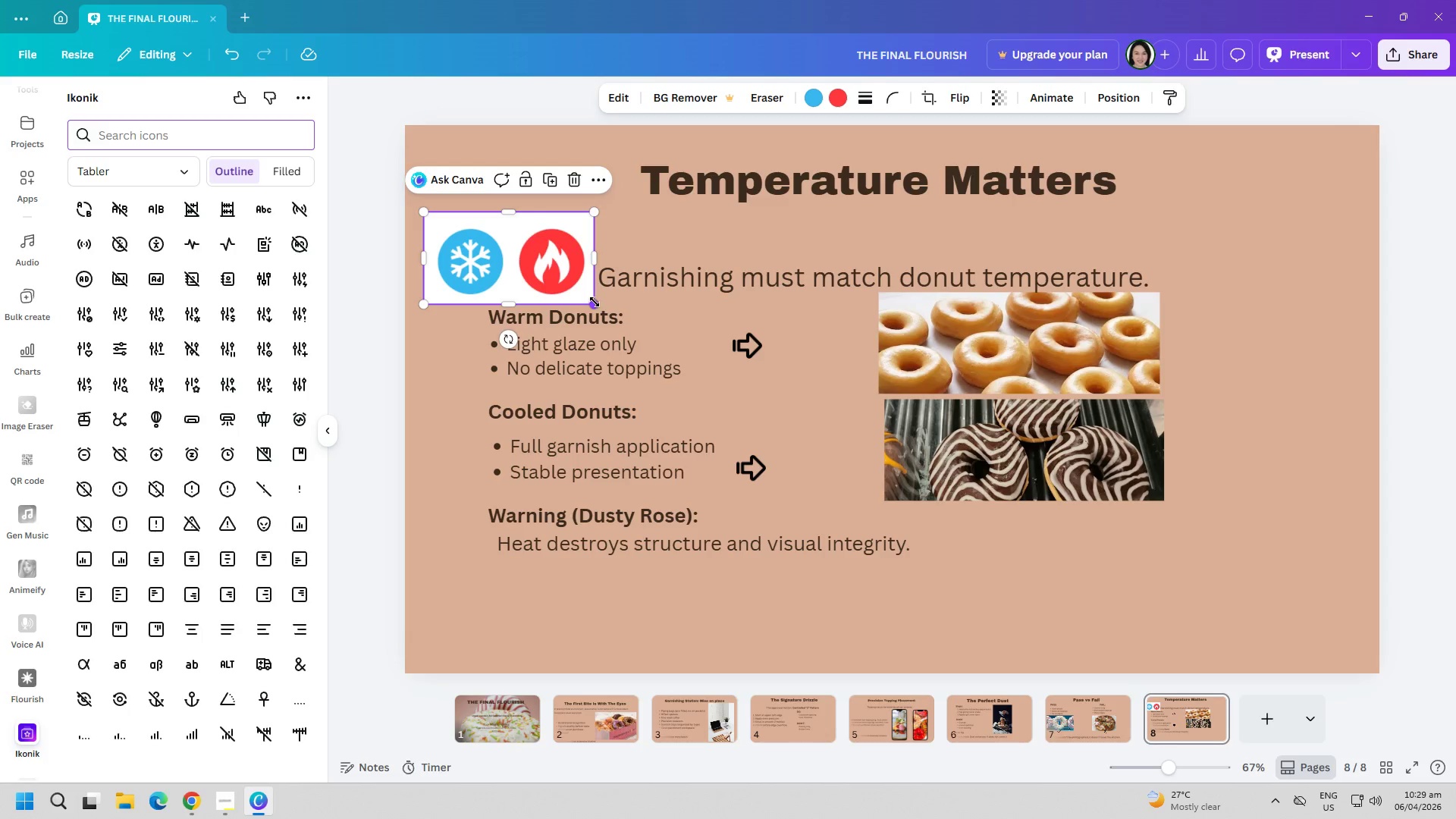 
left_click_drag(start_coordinate=[592, 302], to_coordinate=[533, 274])
 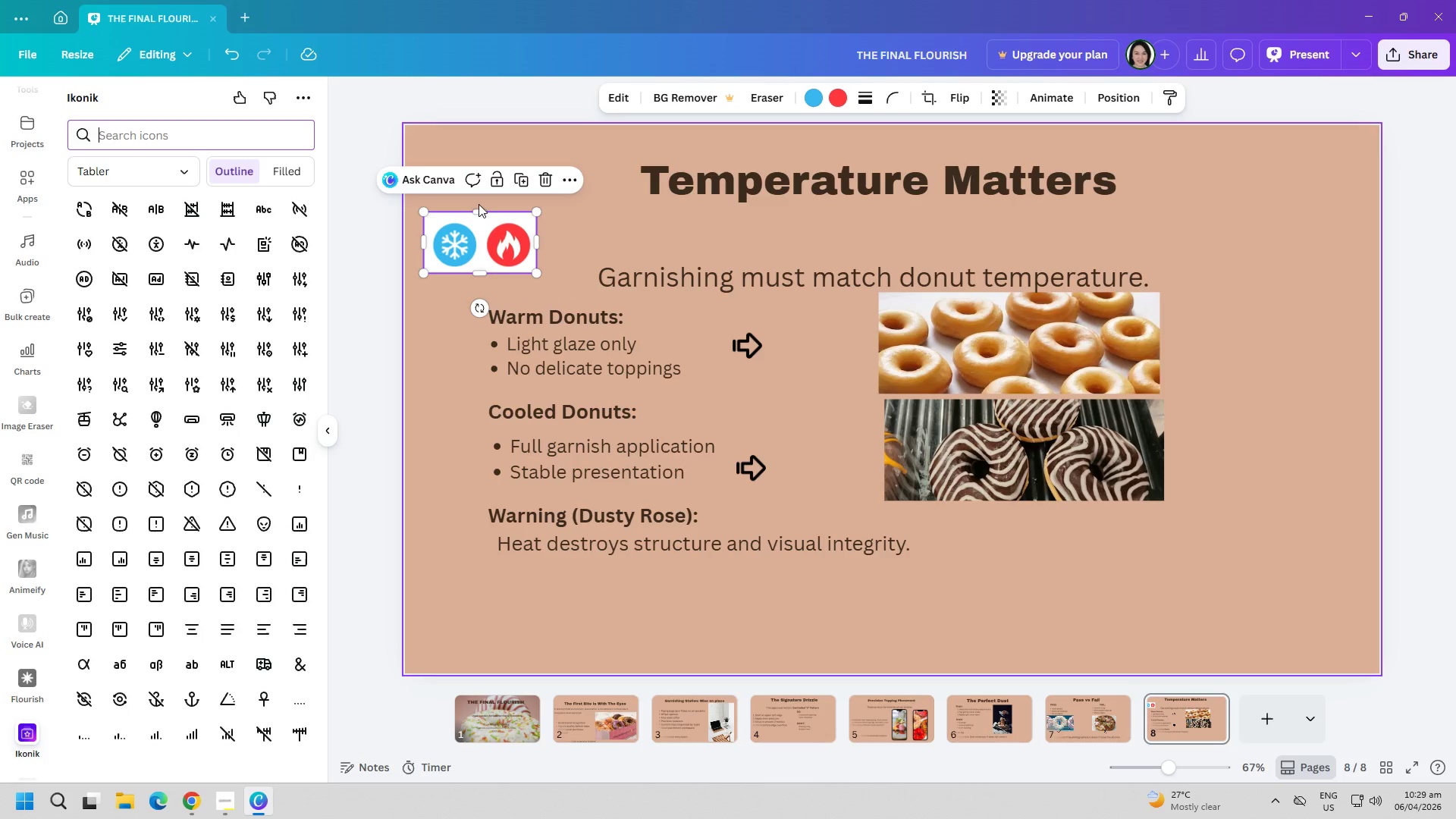 
left_click_drag(start_coordinate=[479, 308], to_coordinate=[442, 242])
 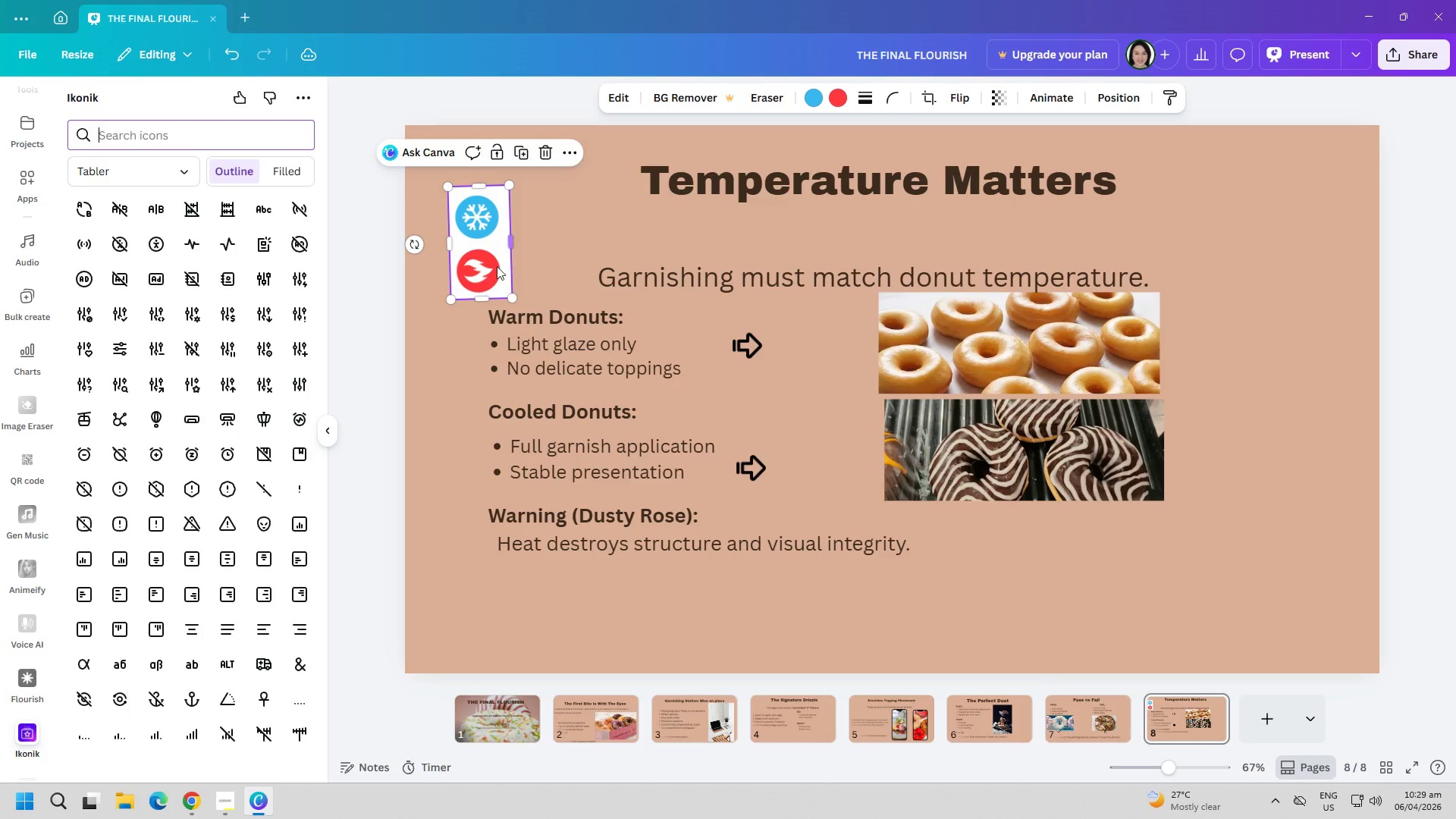 
left_click_drag(start_coordinate=[490, 264], to_coordinate=[454, 405])
 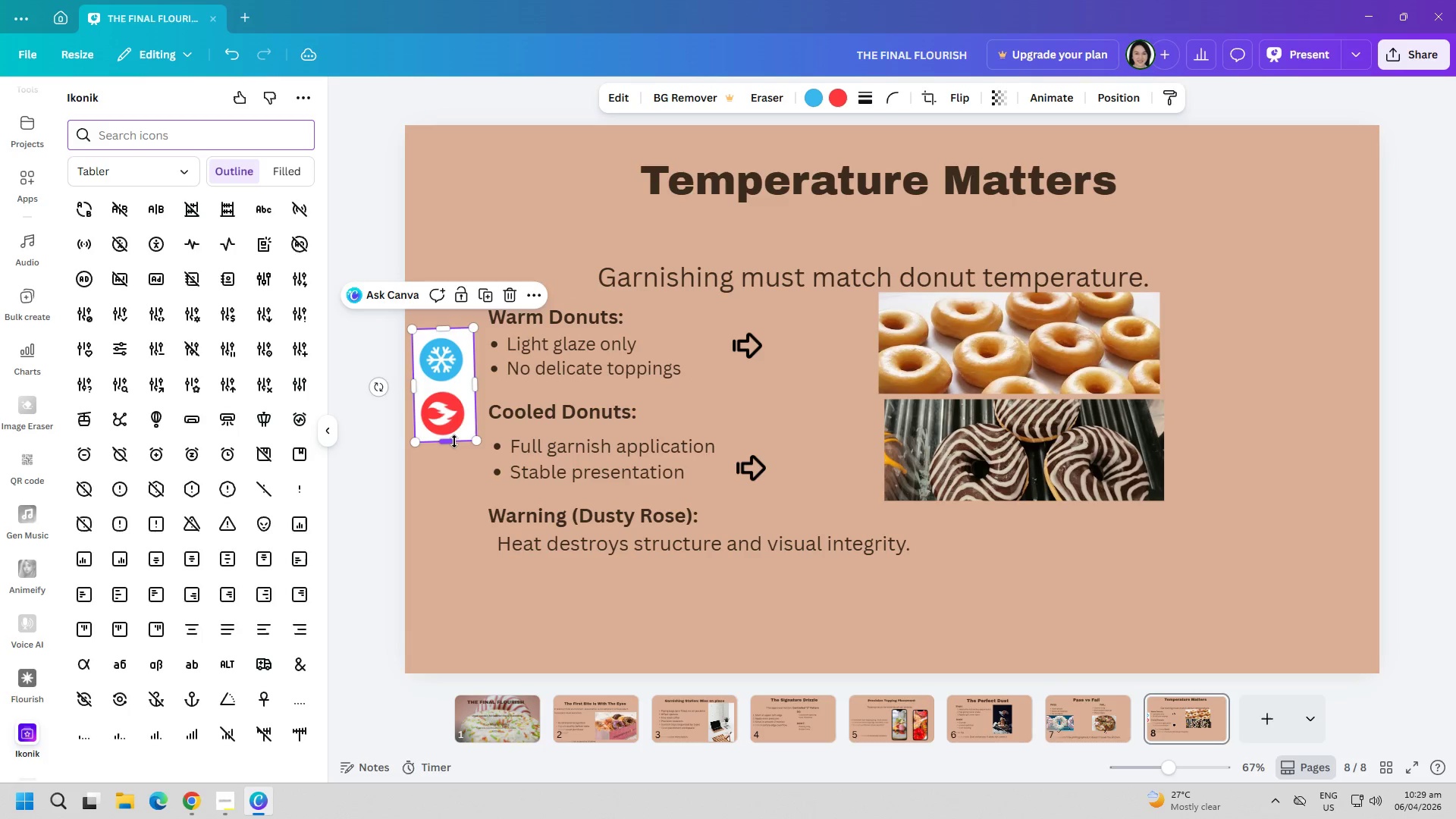 
left_click_drag(start_coordinate=[454, 441], to_coordinate=[452, 467])
 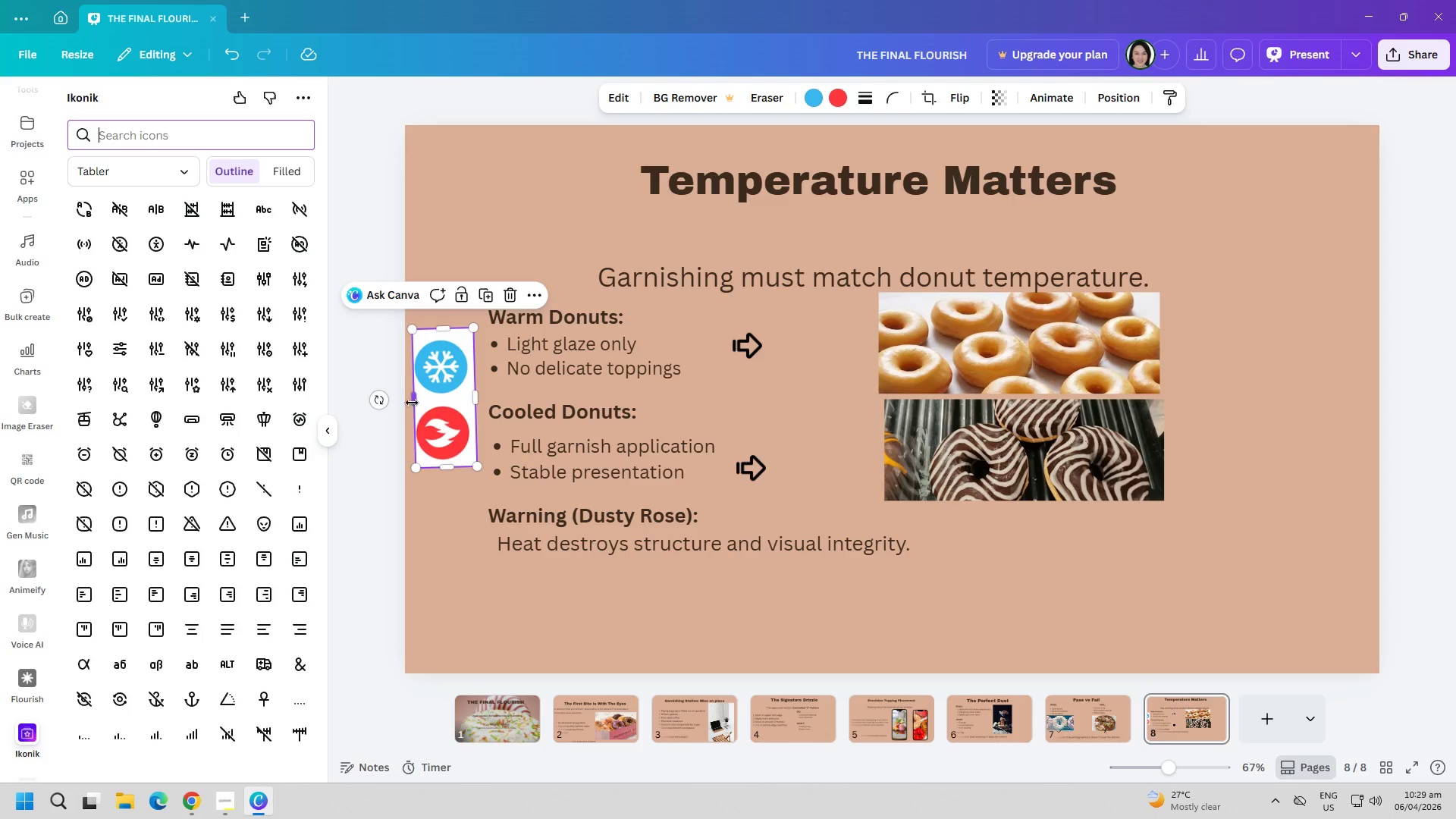 
left_click_drag(start_coordinate=[379, 397], to_coordinate=[384, 395])
 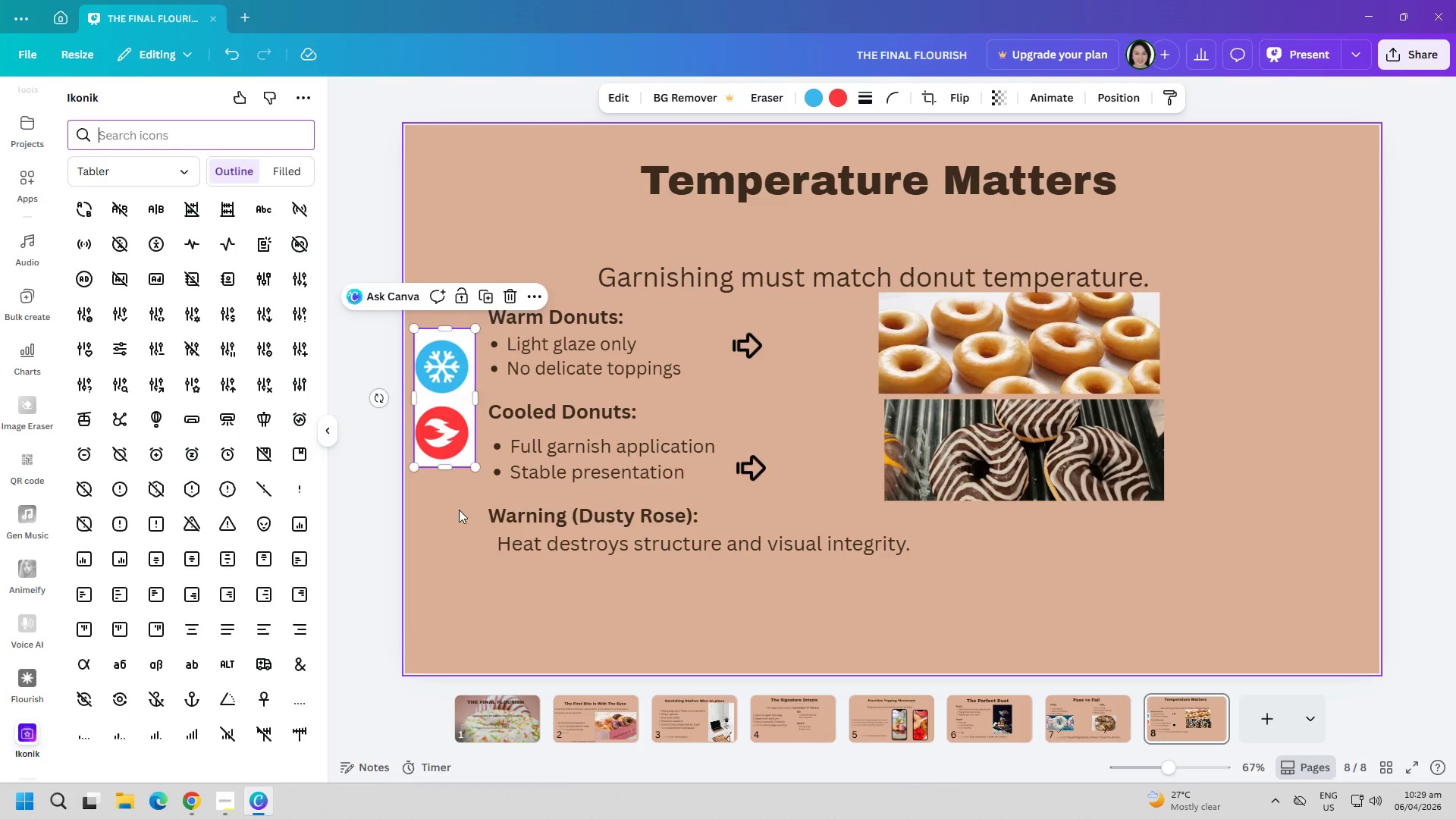 
left_click([466, 518])
 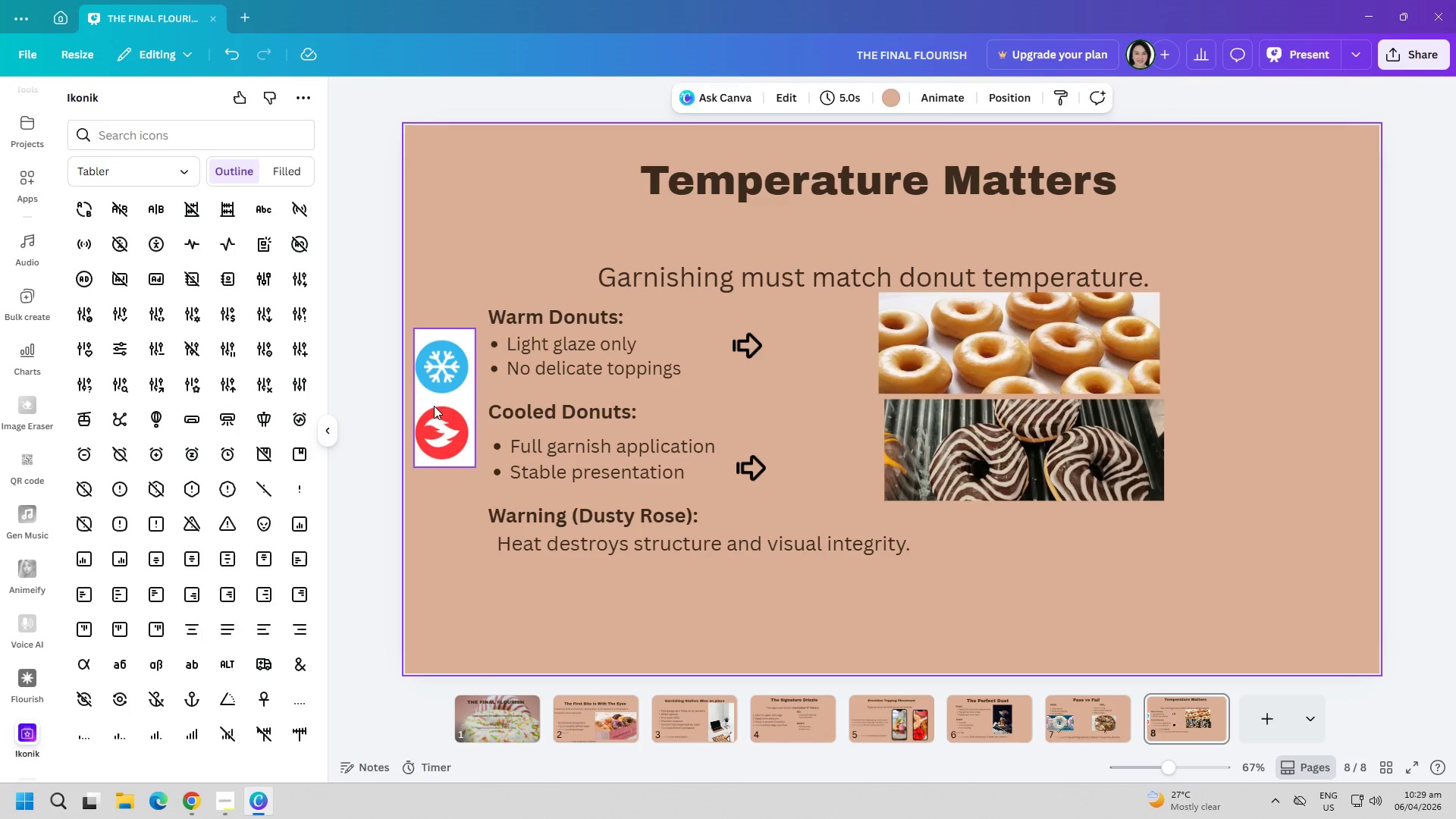 
left_click_drag(start_coordinate=[434, 406], to_coordinate=[441, 413])
 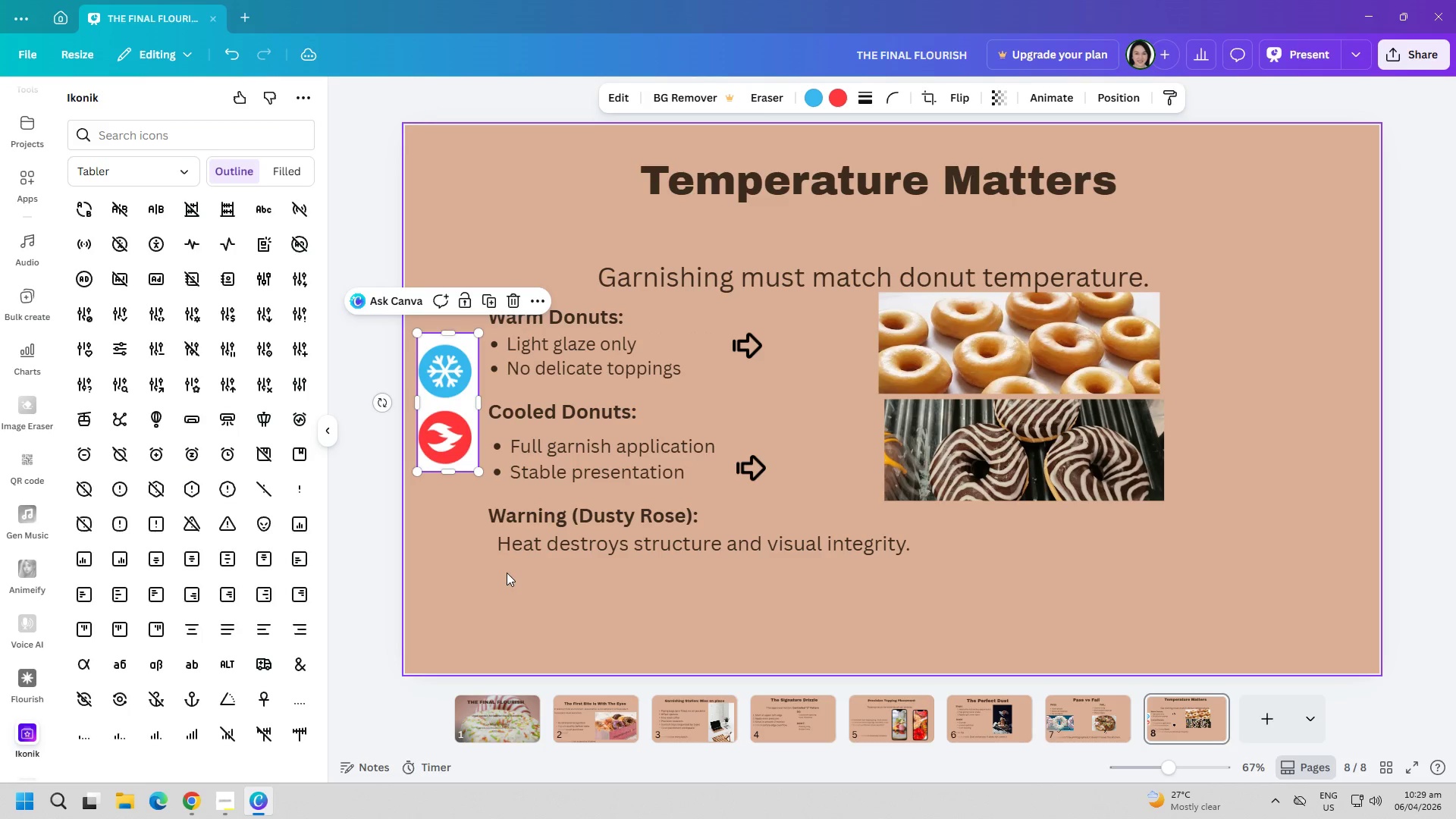 
left_click([507, 574])
 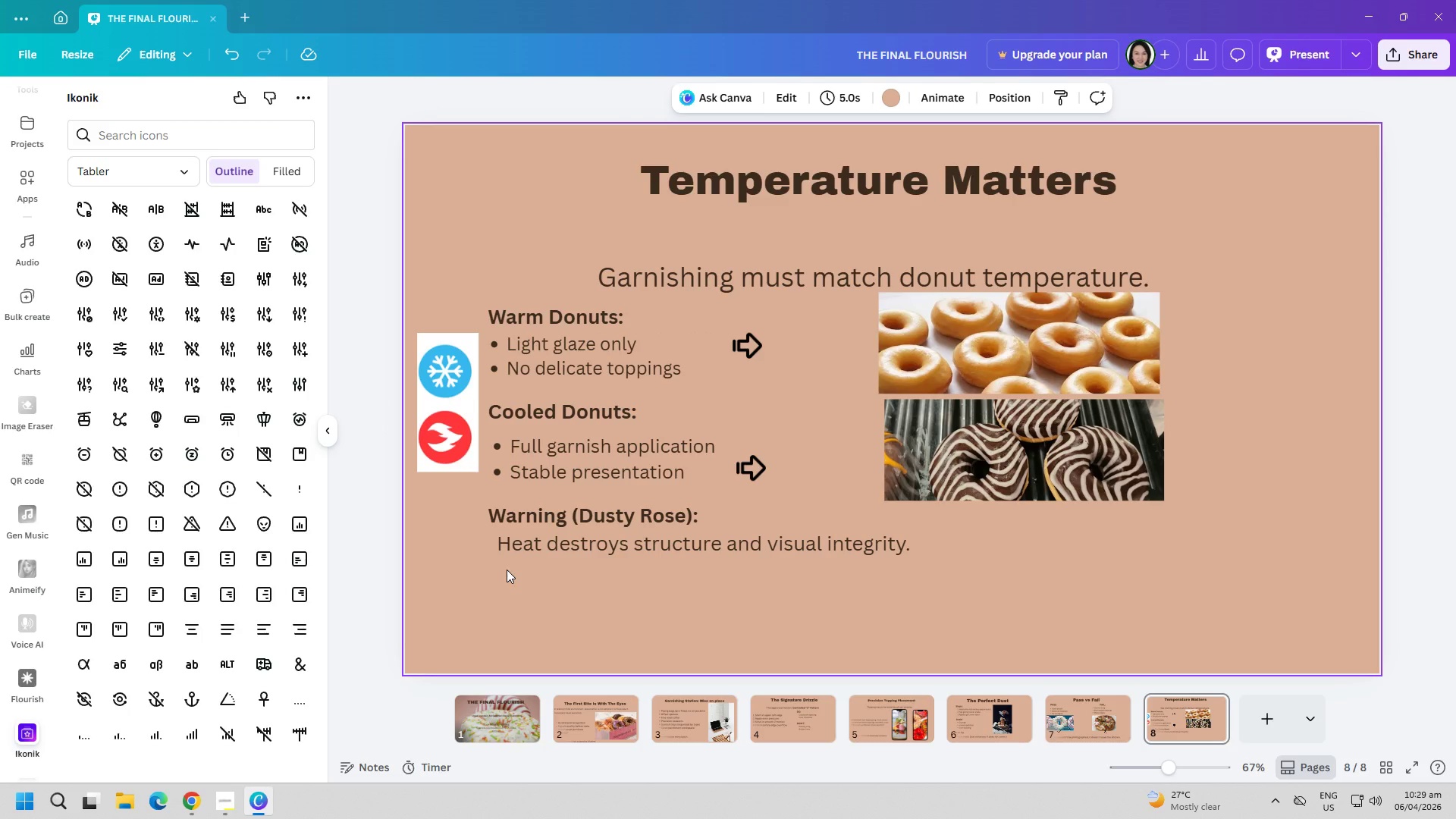 
left_click([439, 406])
 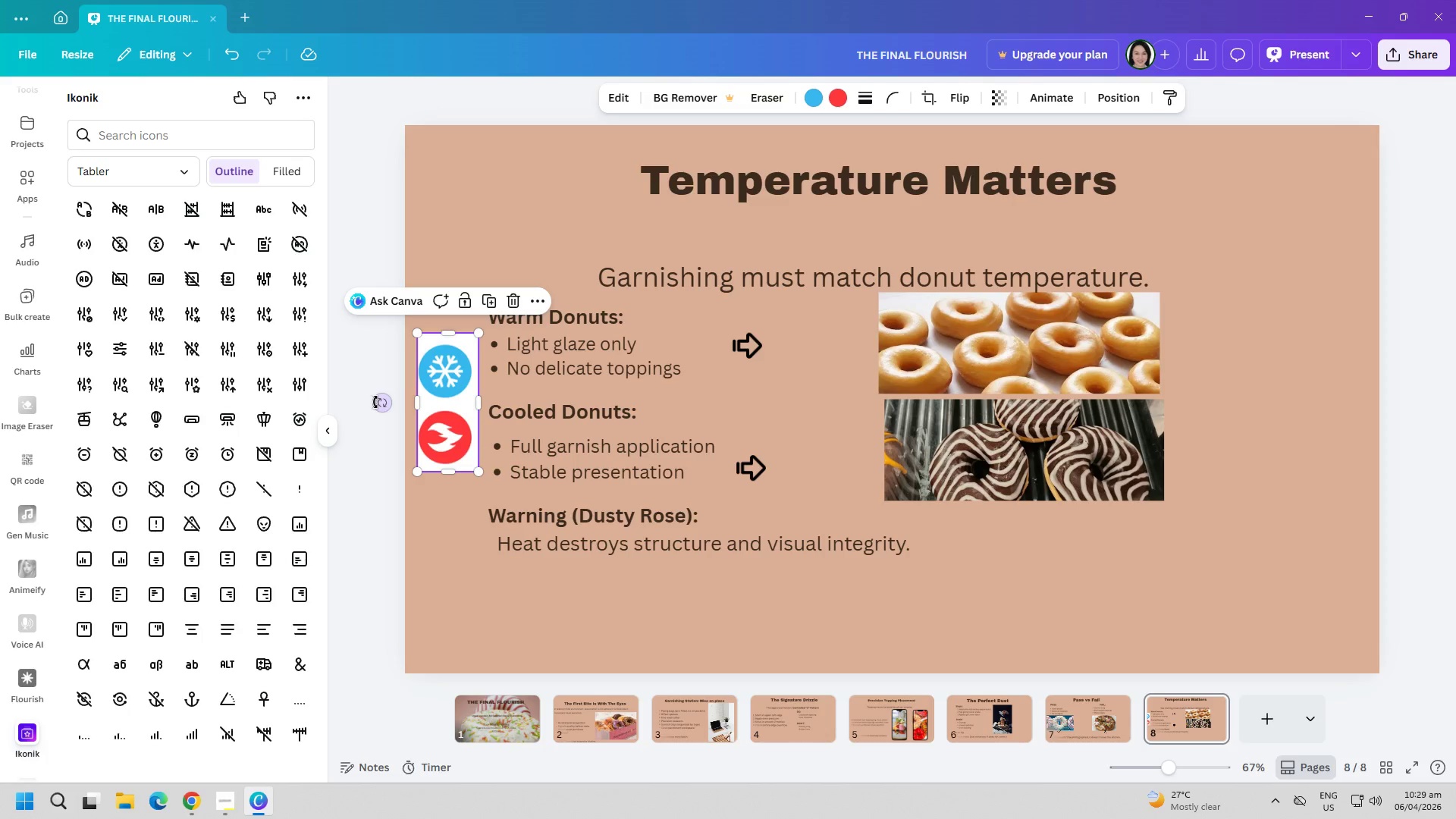 